 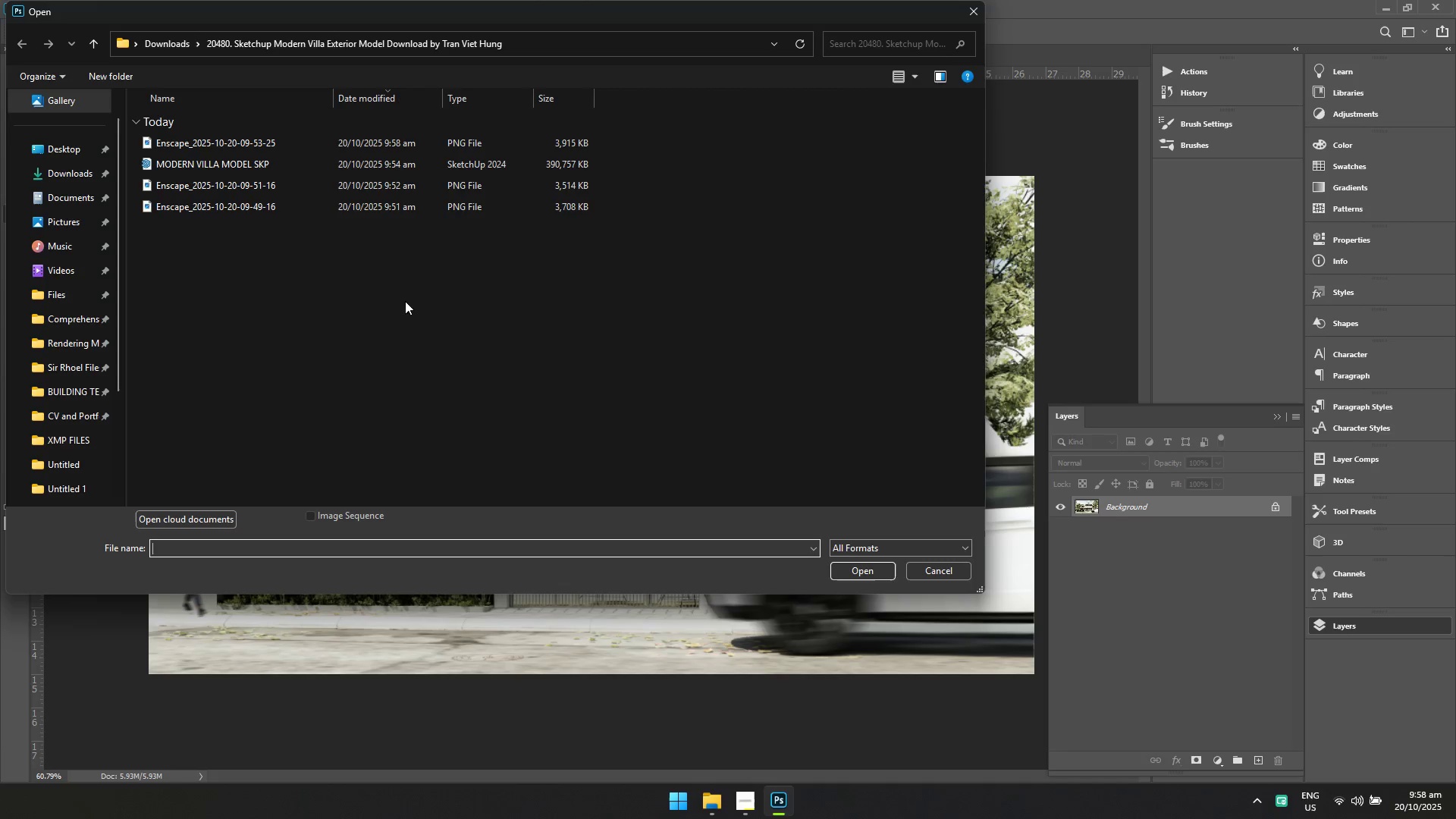 
left_click([295, 183])
 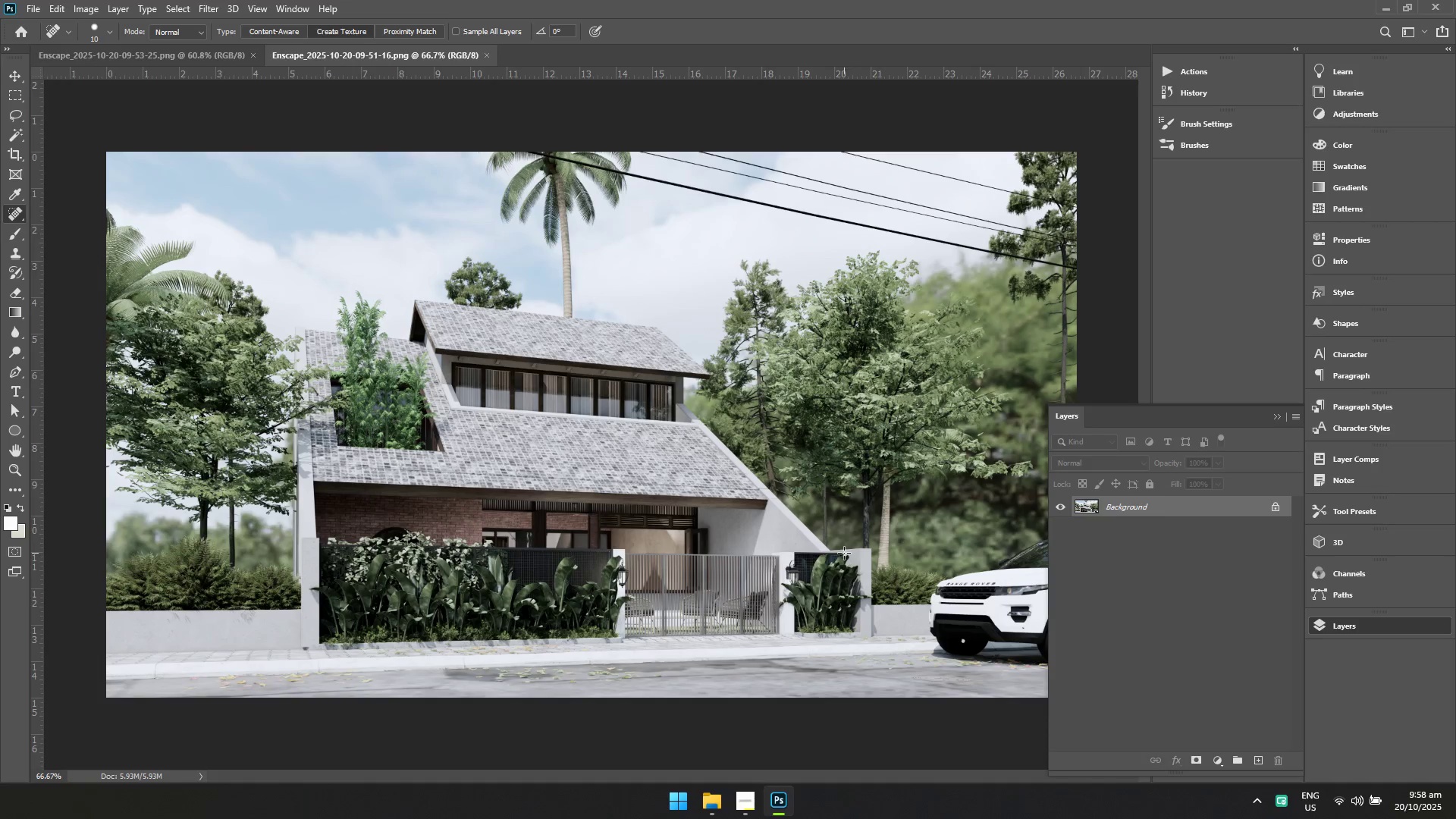 
hold_key(key=ControlLeft, duration=1.84)
 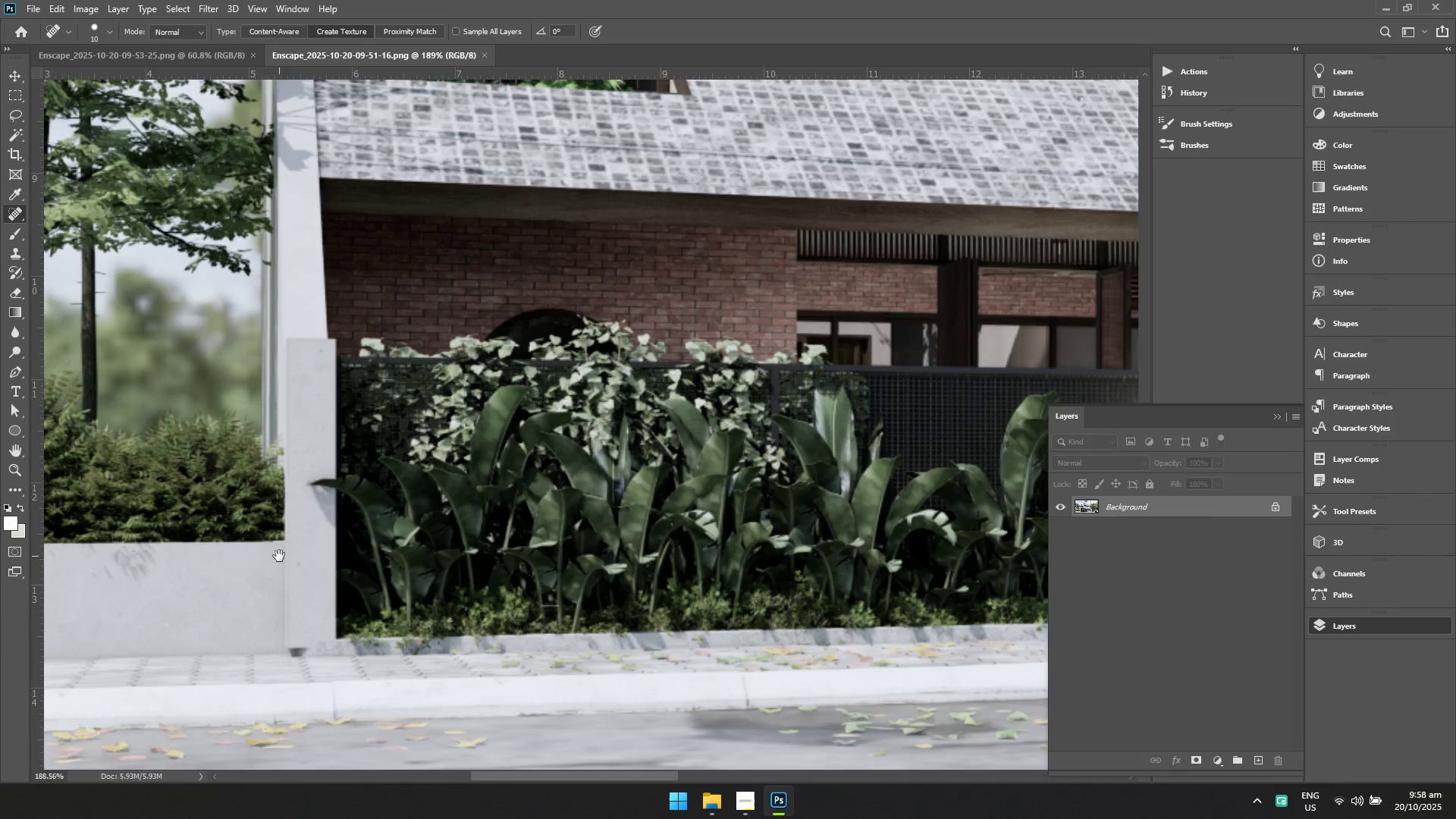 
hold_key(key=Space, duration=0.96)
 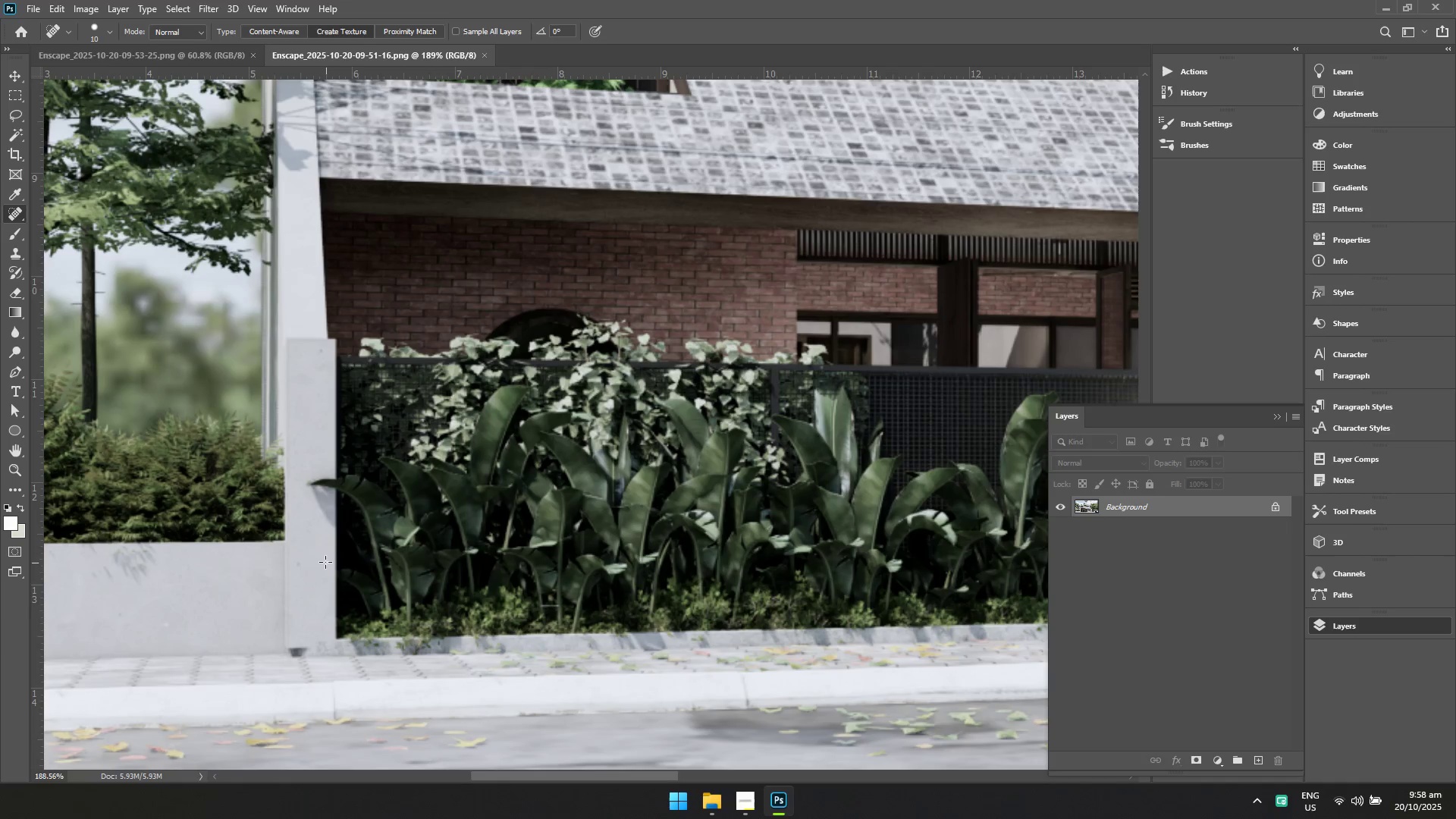 
hold_key(key=Space, duration=0.65)
 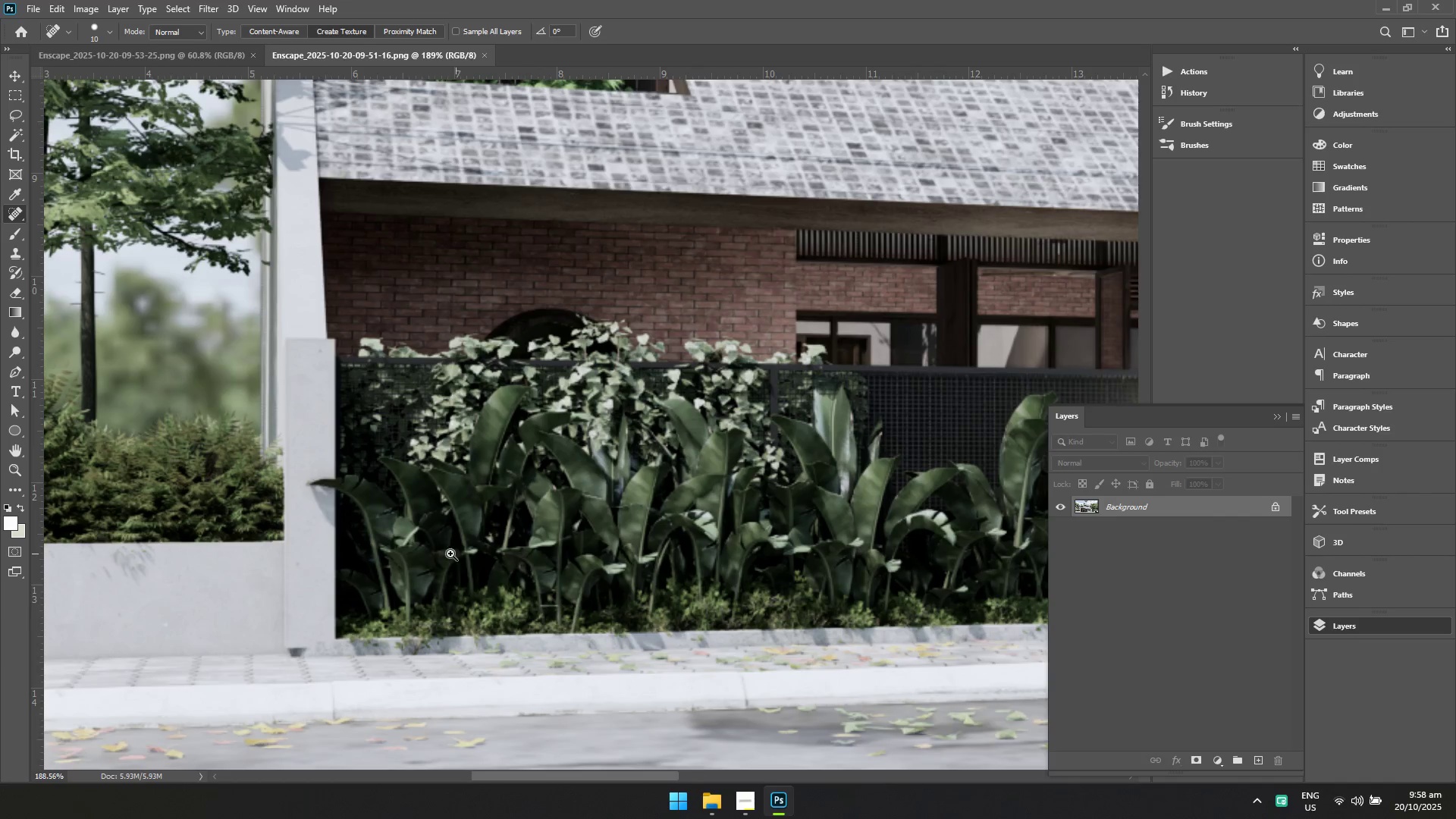 
left_click([257, 554])
 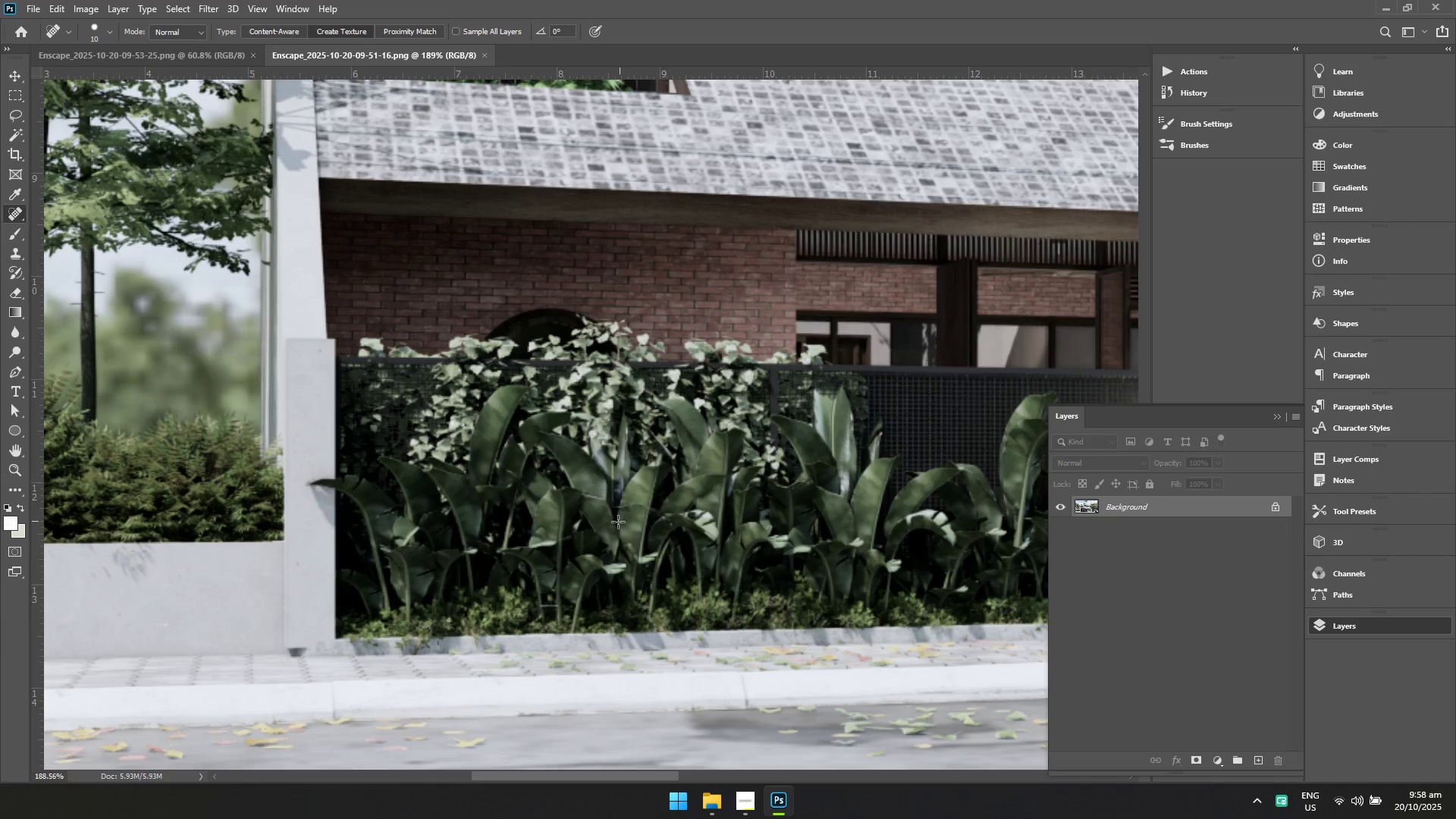 
hold_key(key=ControlLeft, duration=0.49)
 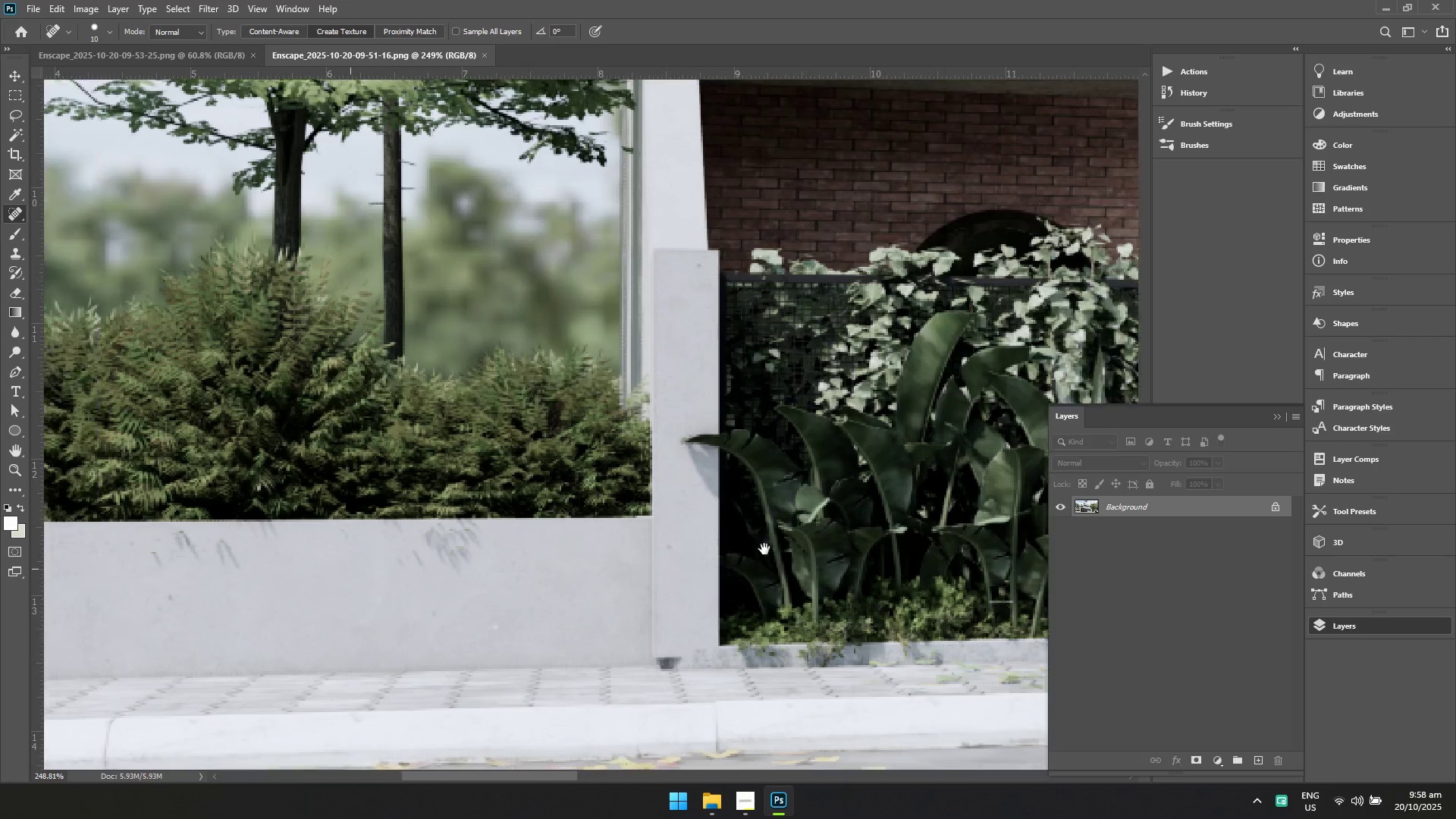 
hold_key(key=Space, duration=0.4)
 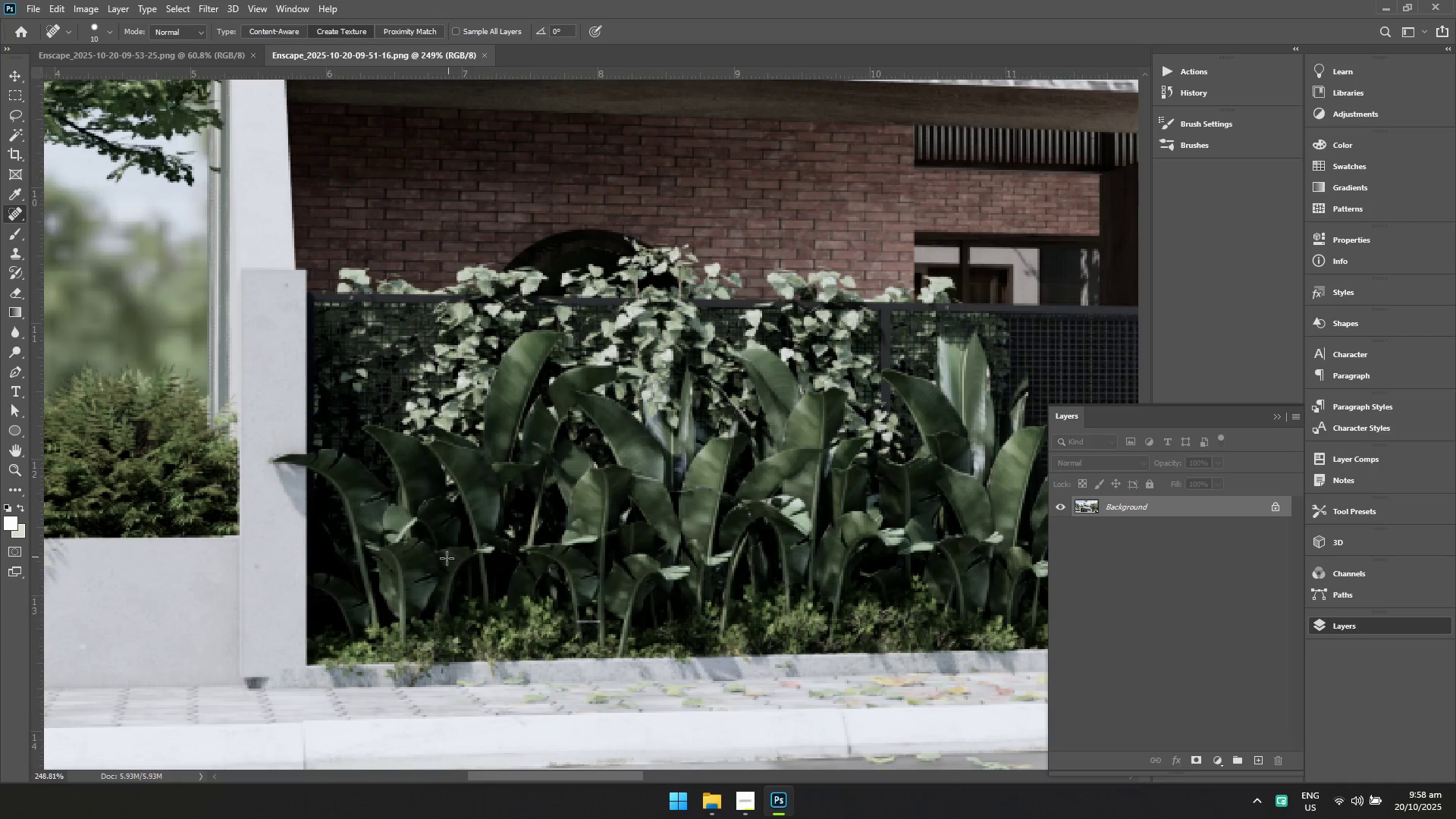 
hold_key(key=Space, duration=0.49)
 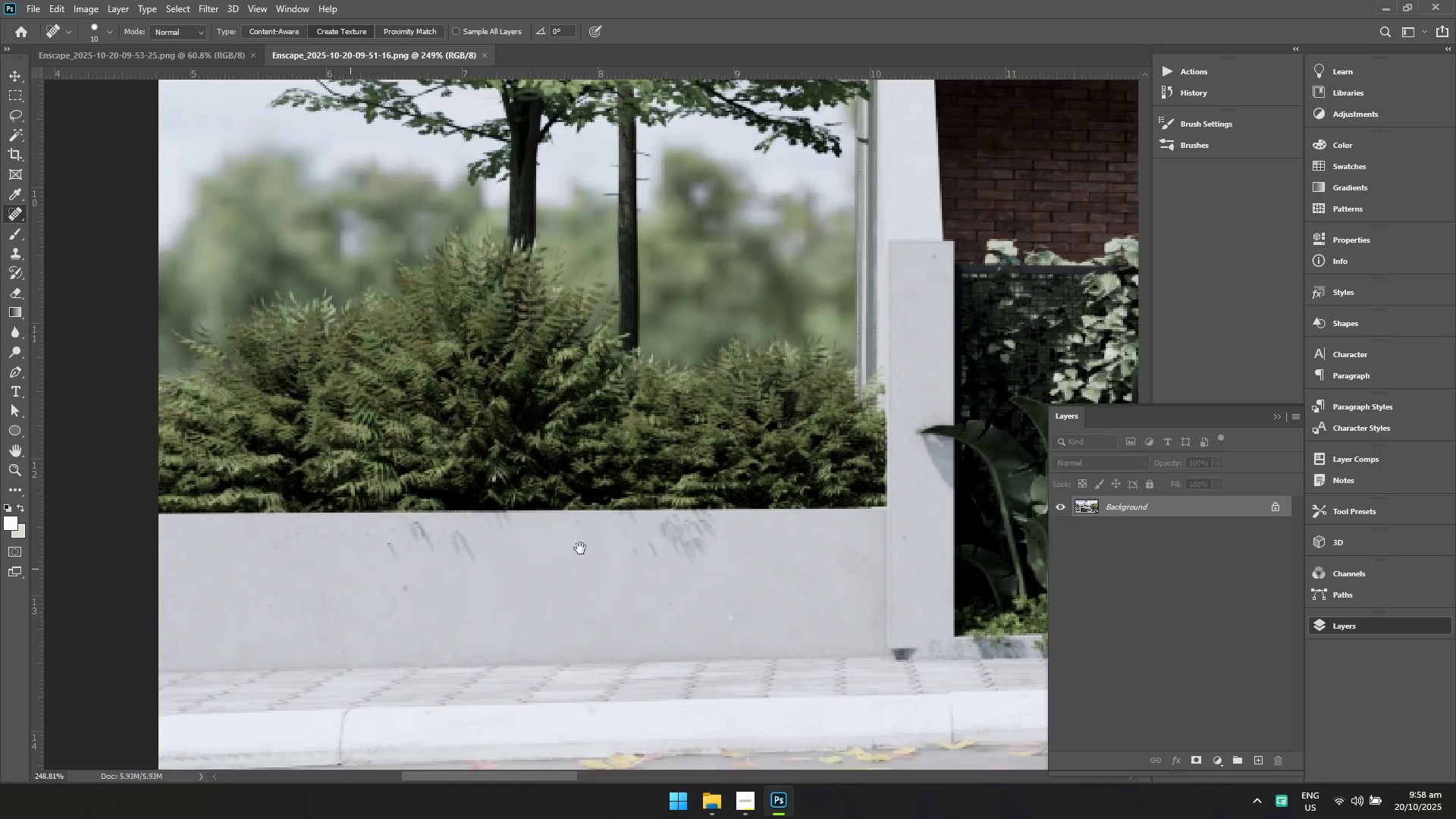 
left_click([588, 548])
 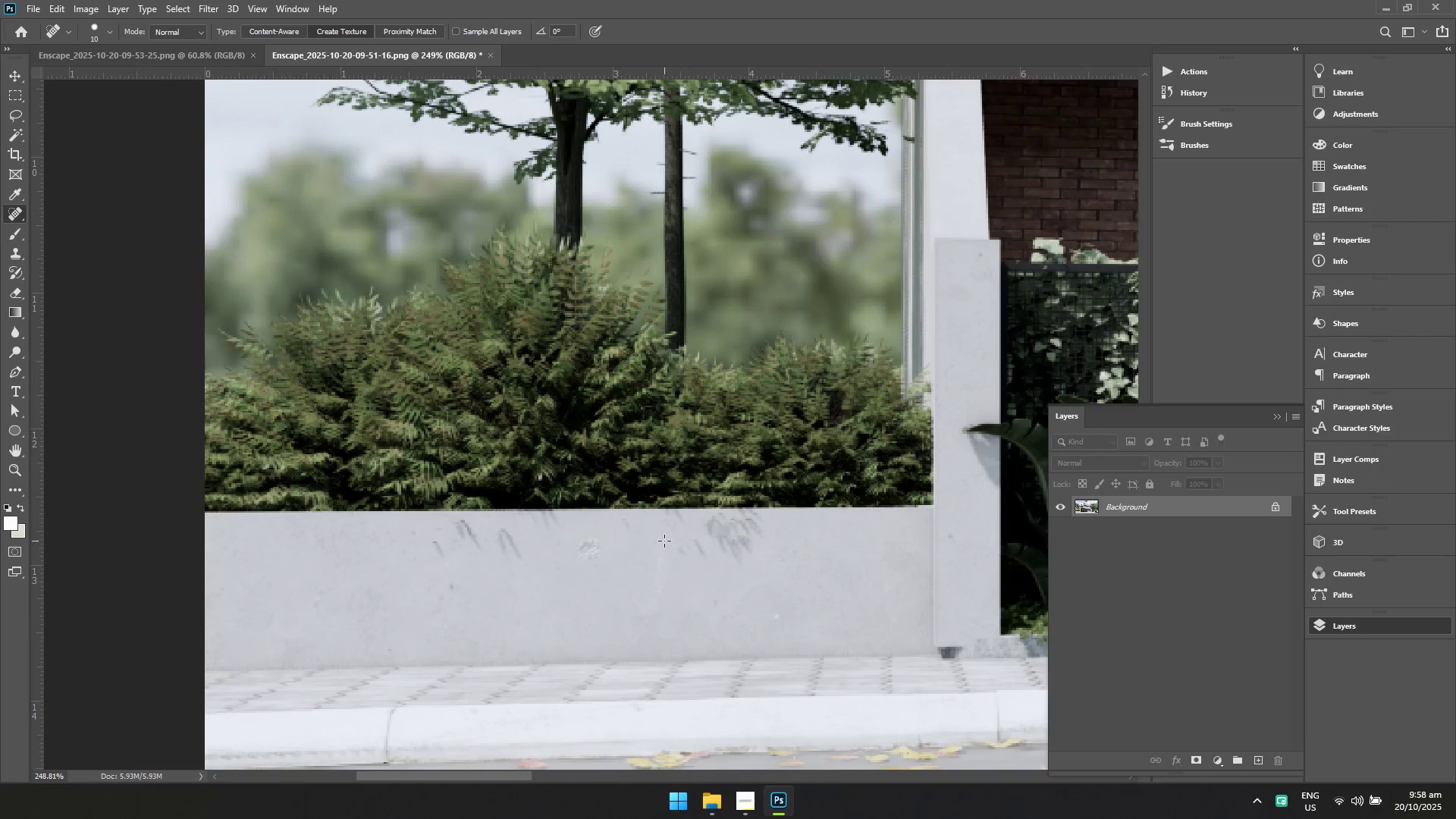 
key(Control+ControlLeft)
 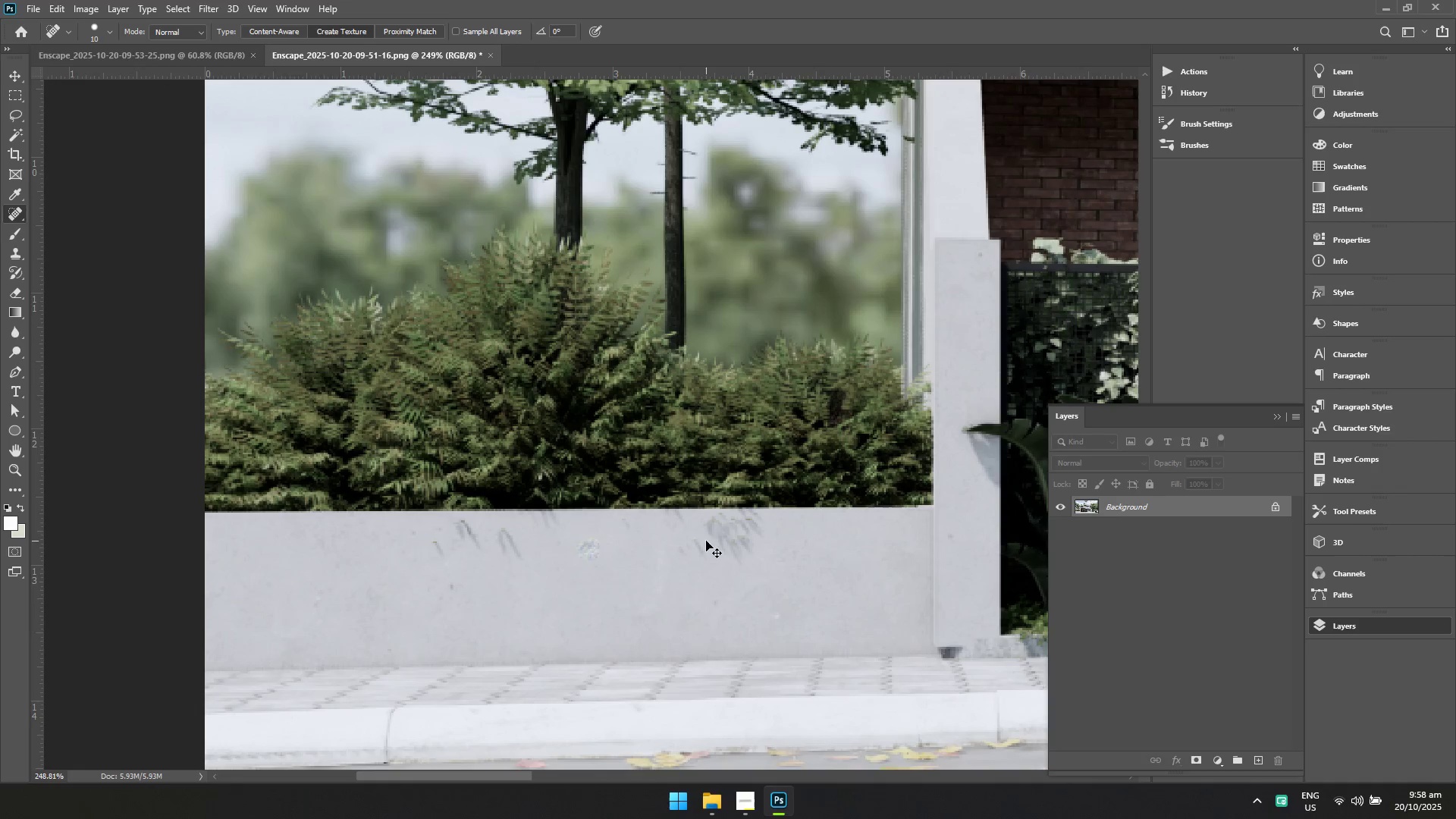 
key(Control+Z)
 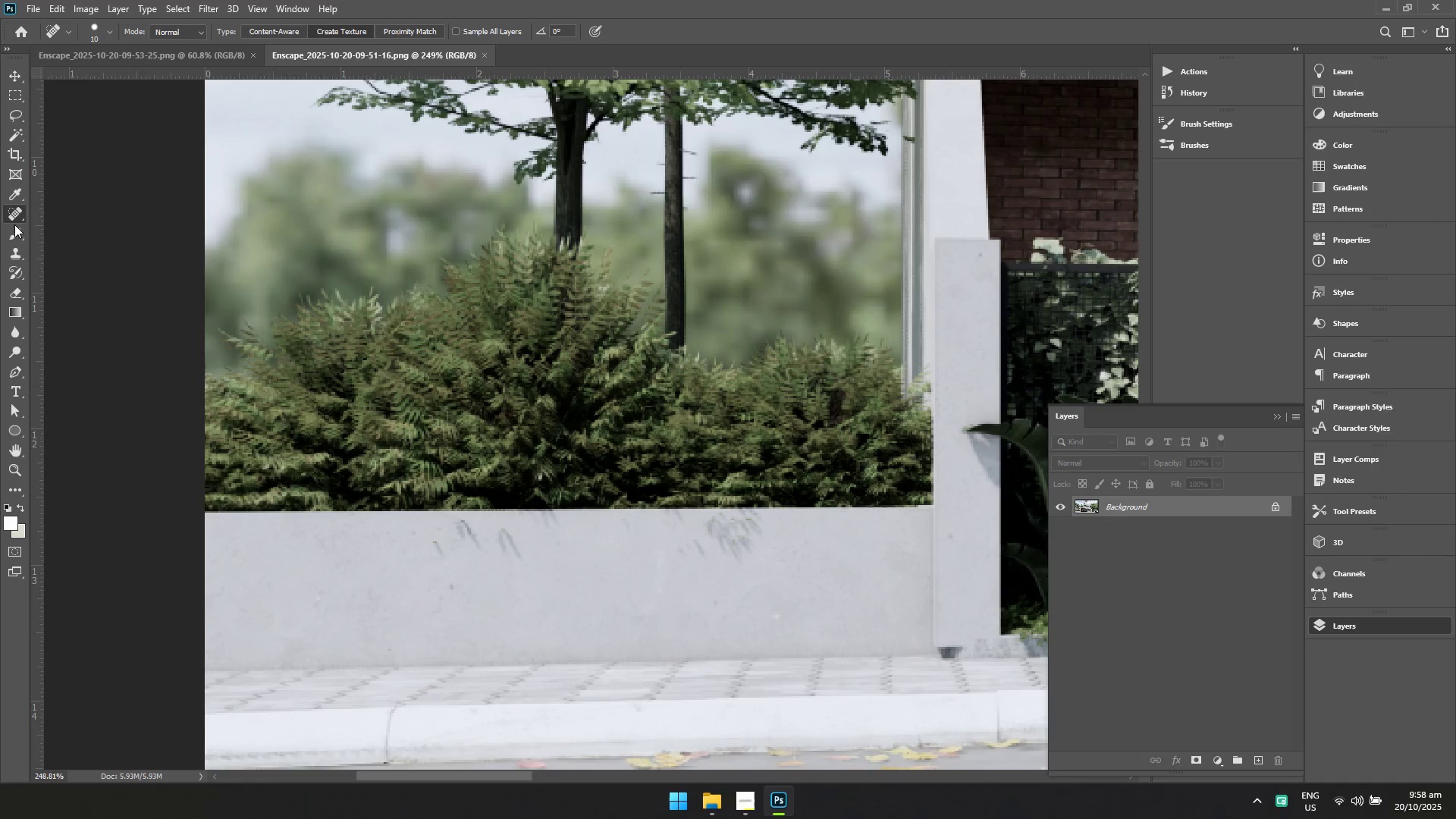 
right_click([17, 214])
 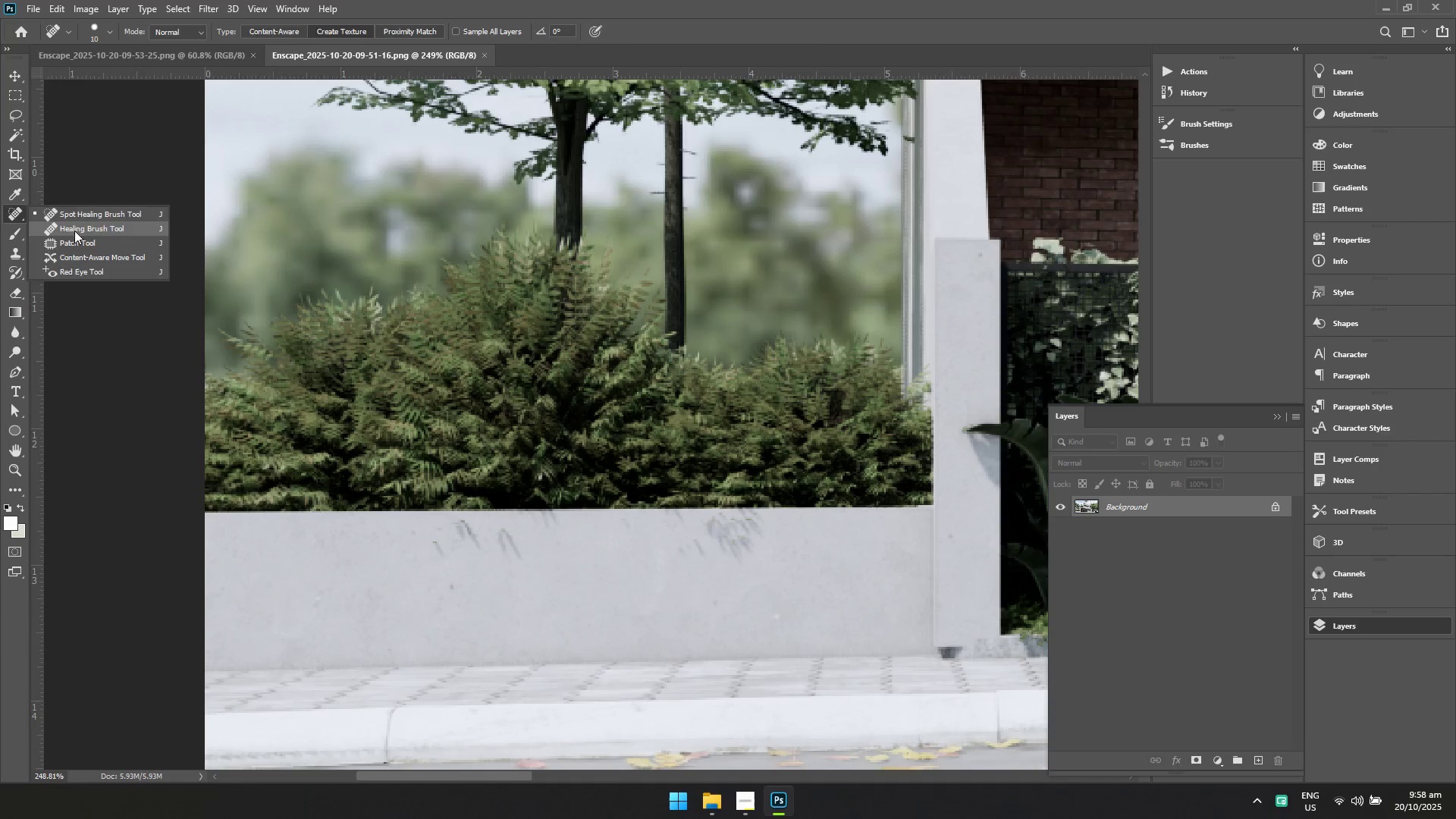 
left_click([74, 231])
 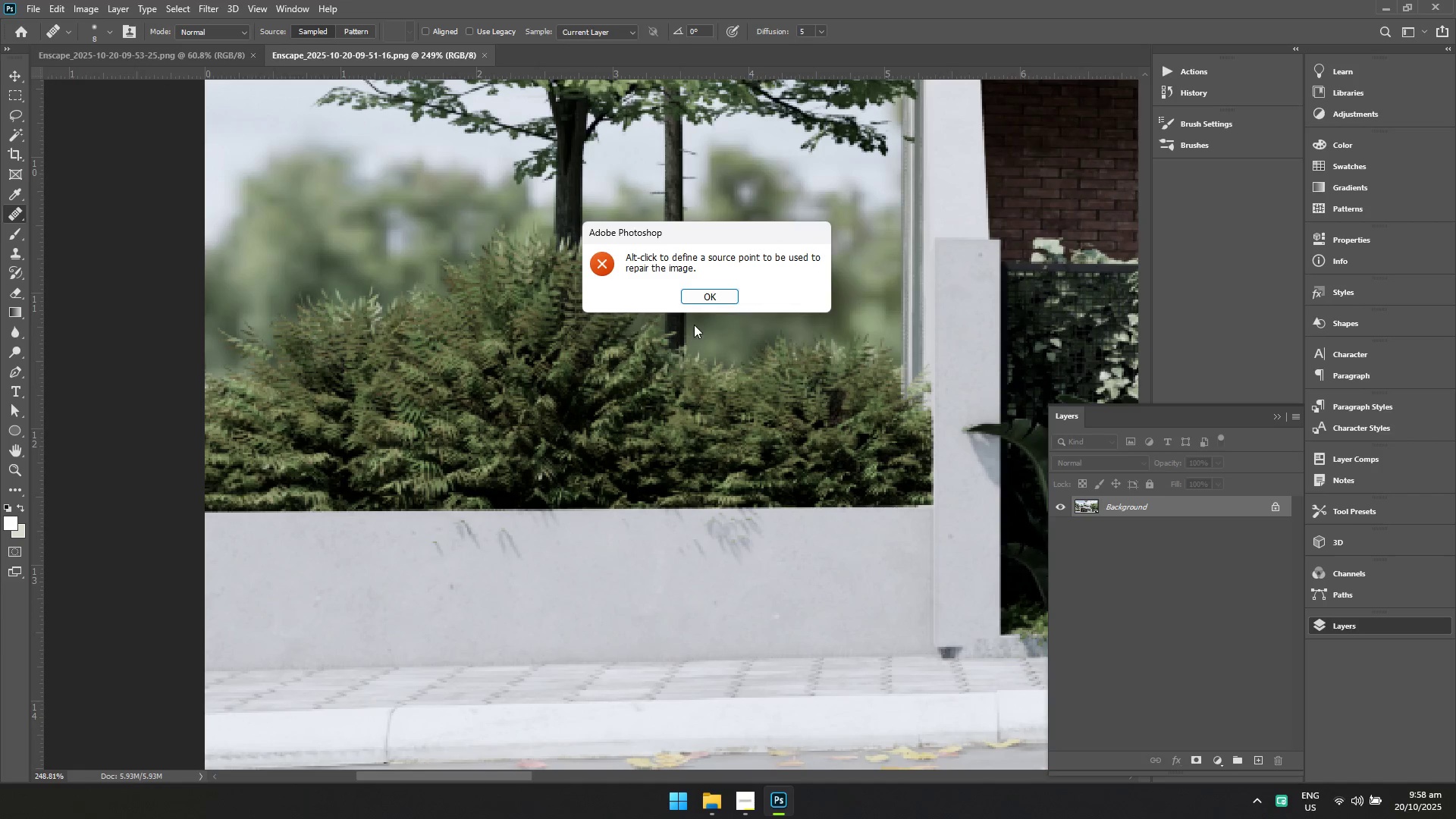 
left_click([697, 301])
 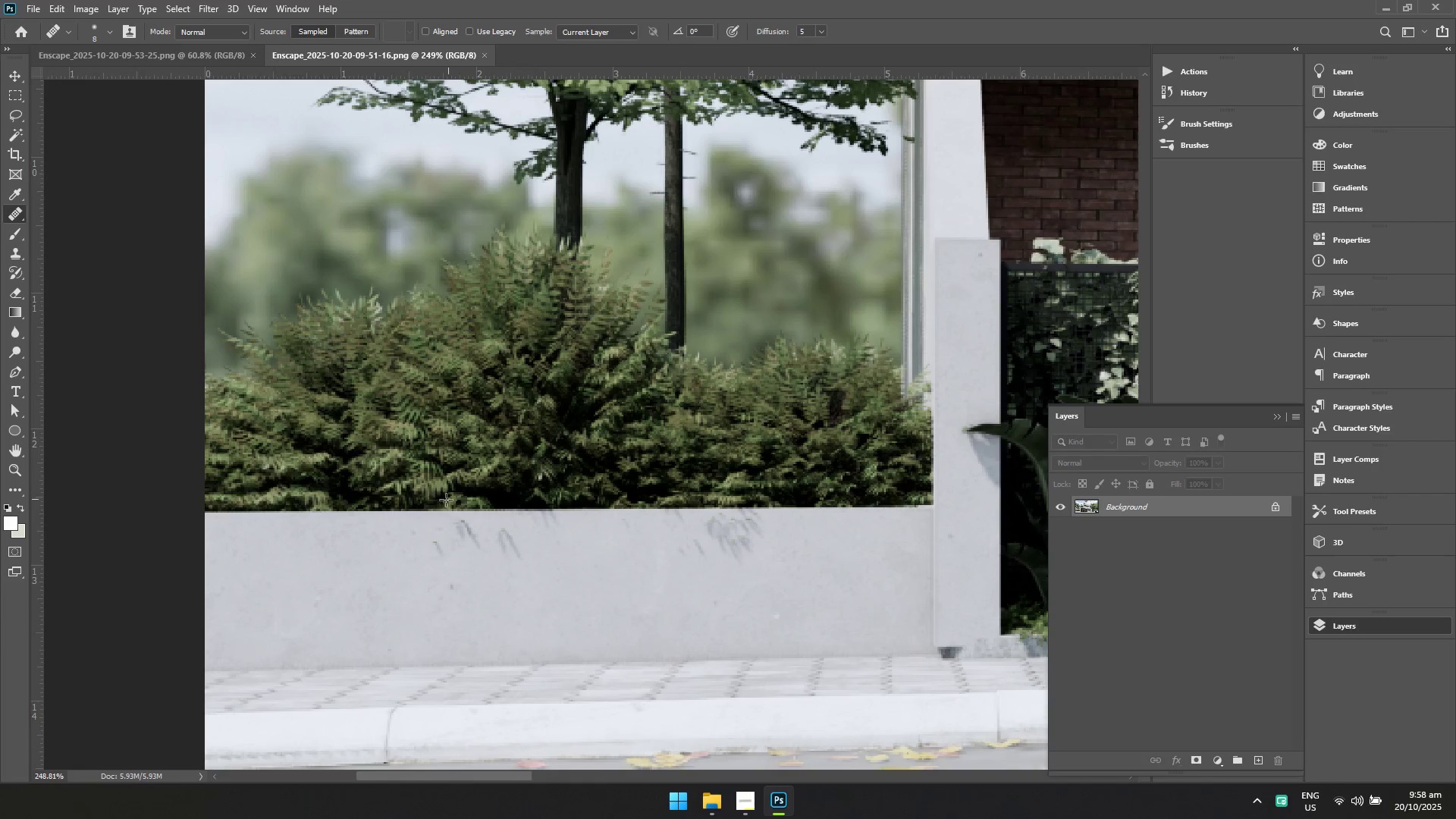 
left_click([378, 560])
 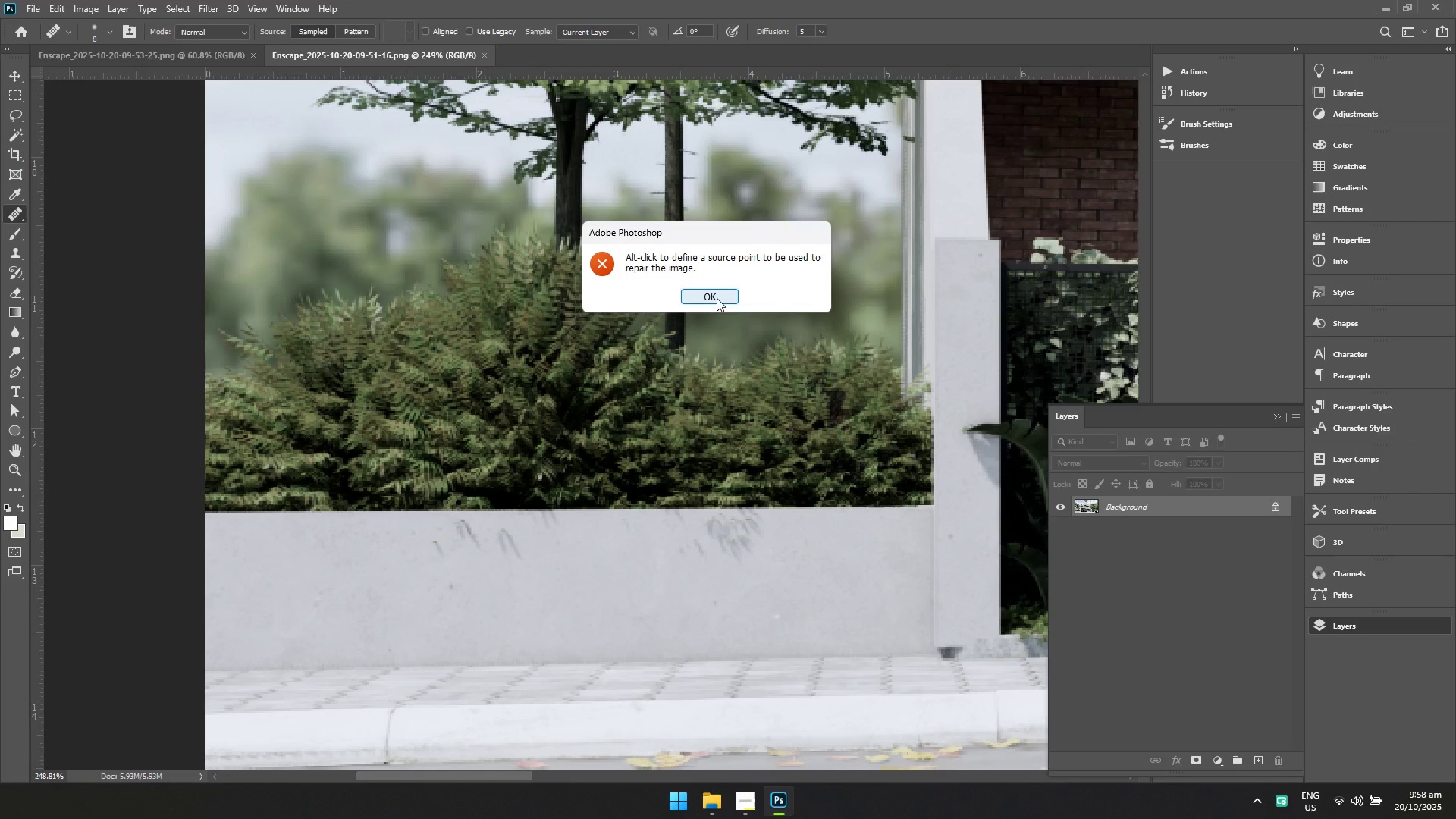 
left_click([717, 298])
 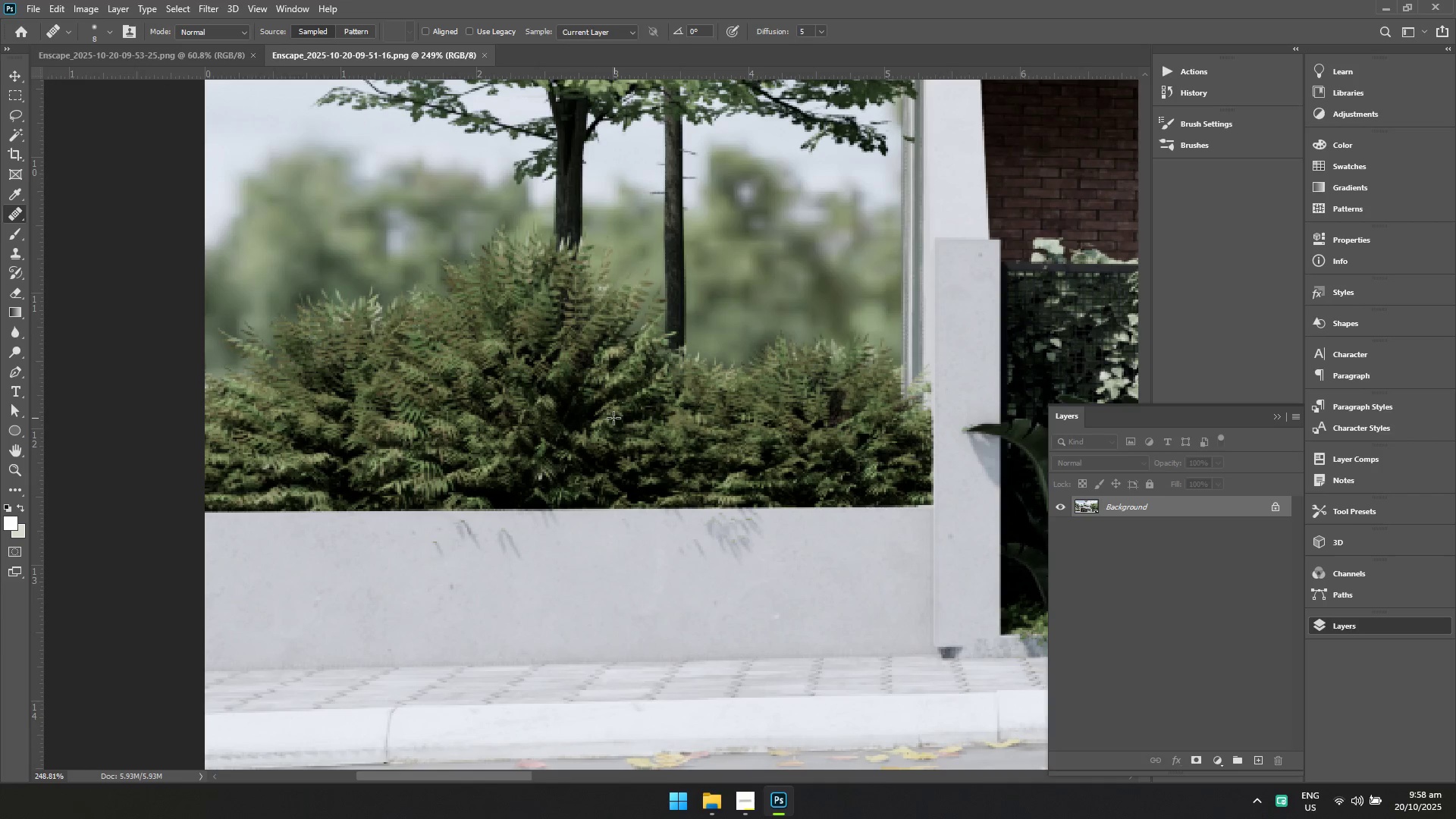 
hold_key(key=AltLeft, duration=0.87)
left_click([377, 599])
 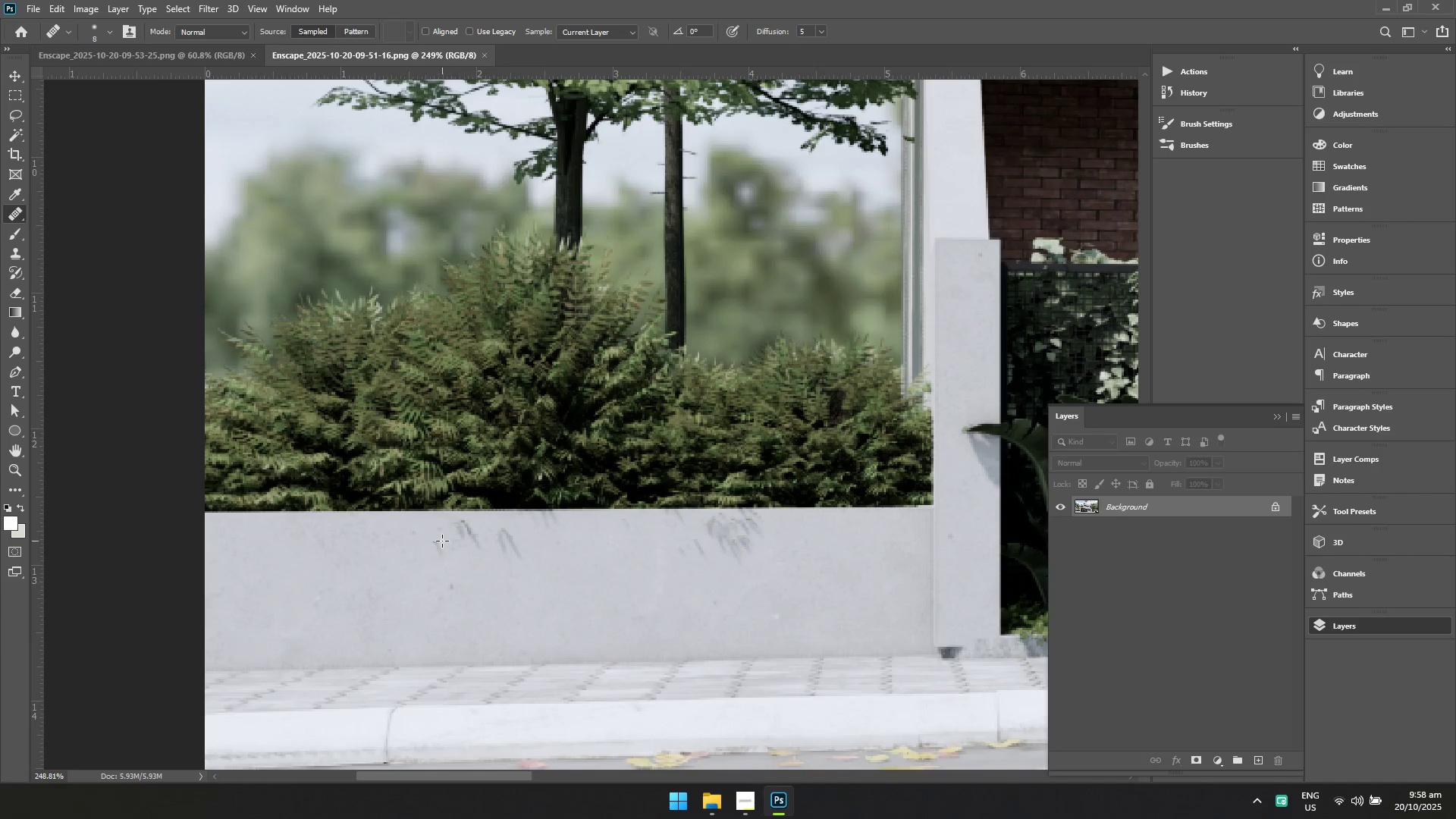 
left_click([442, 541])
 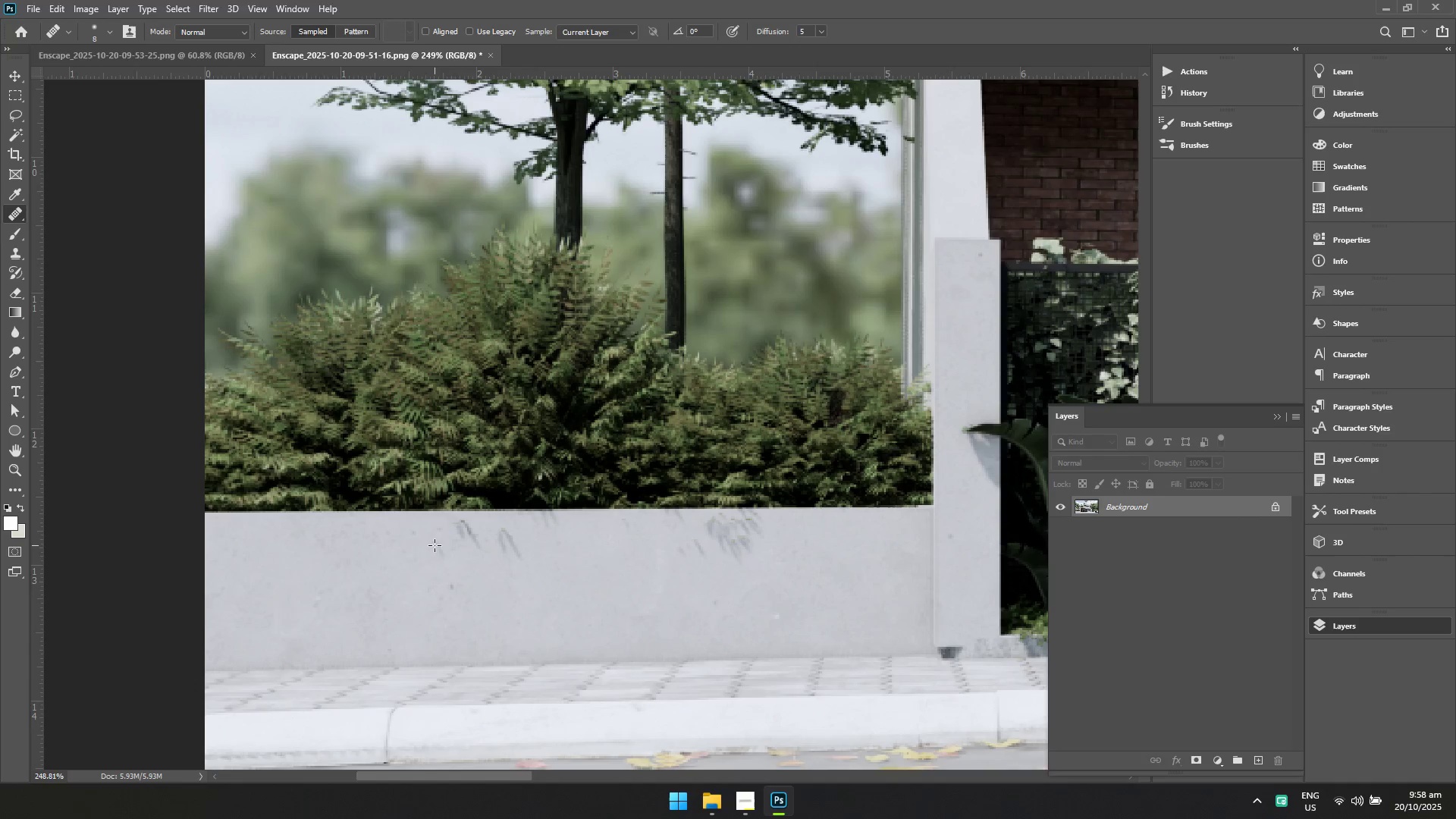 
key(Alt+AltLeft)
 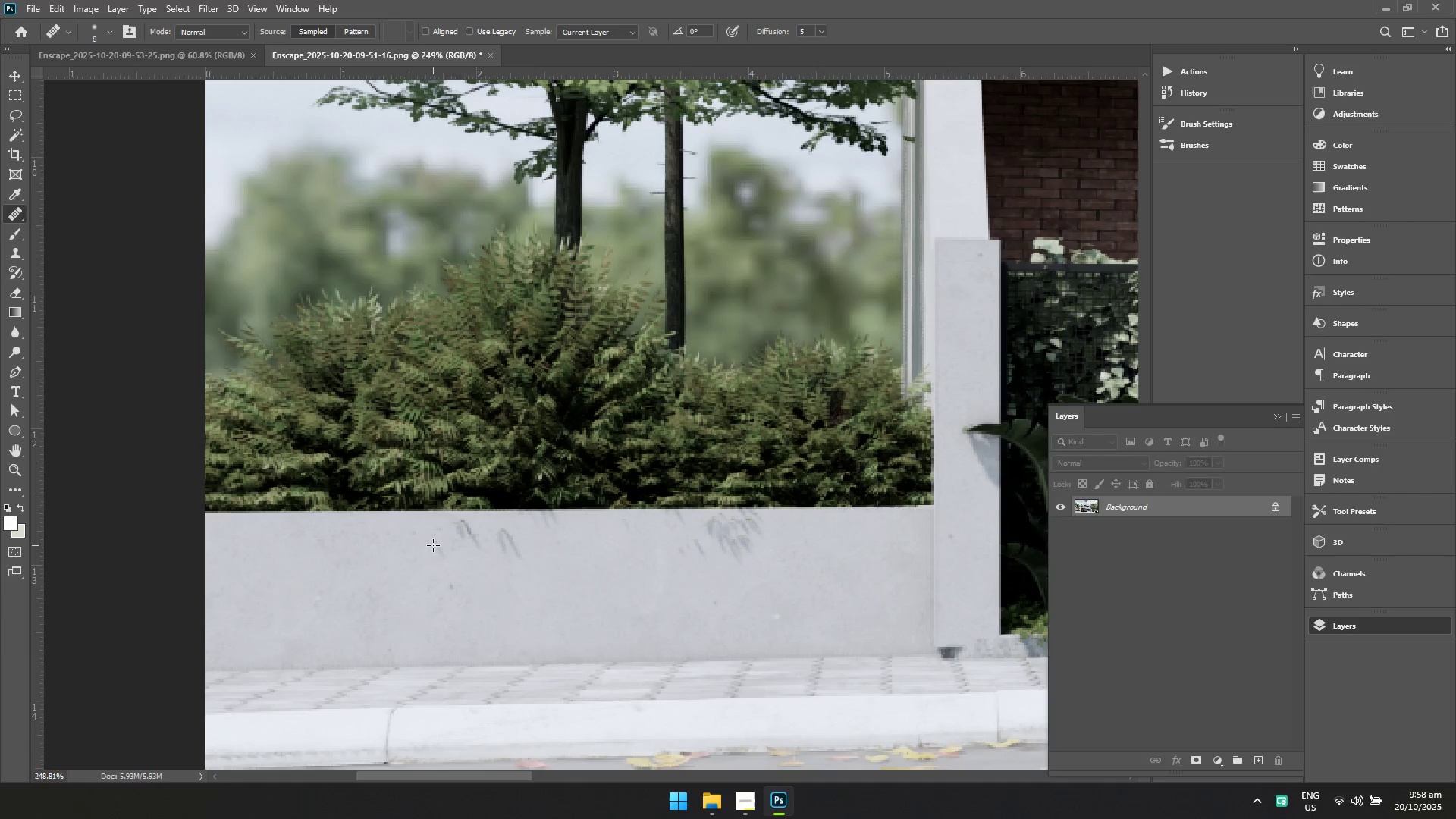 
left_click([433, 545])
 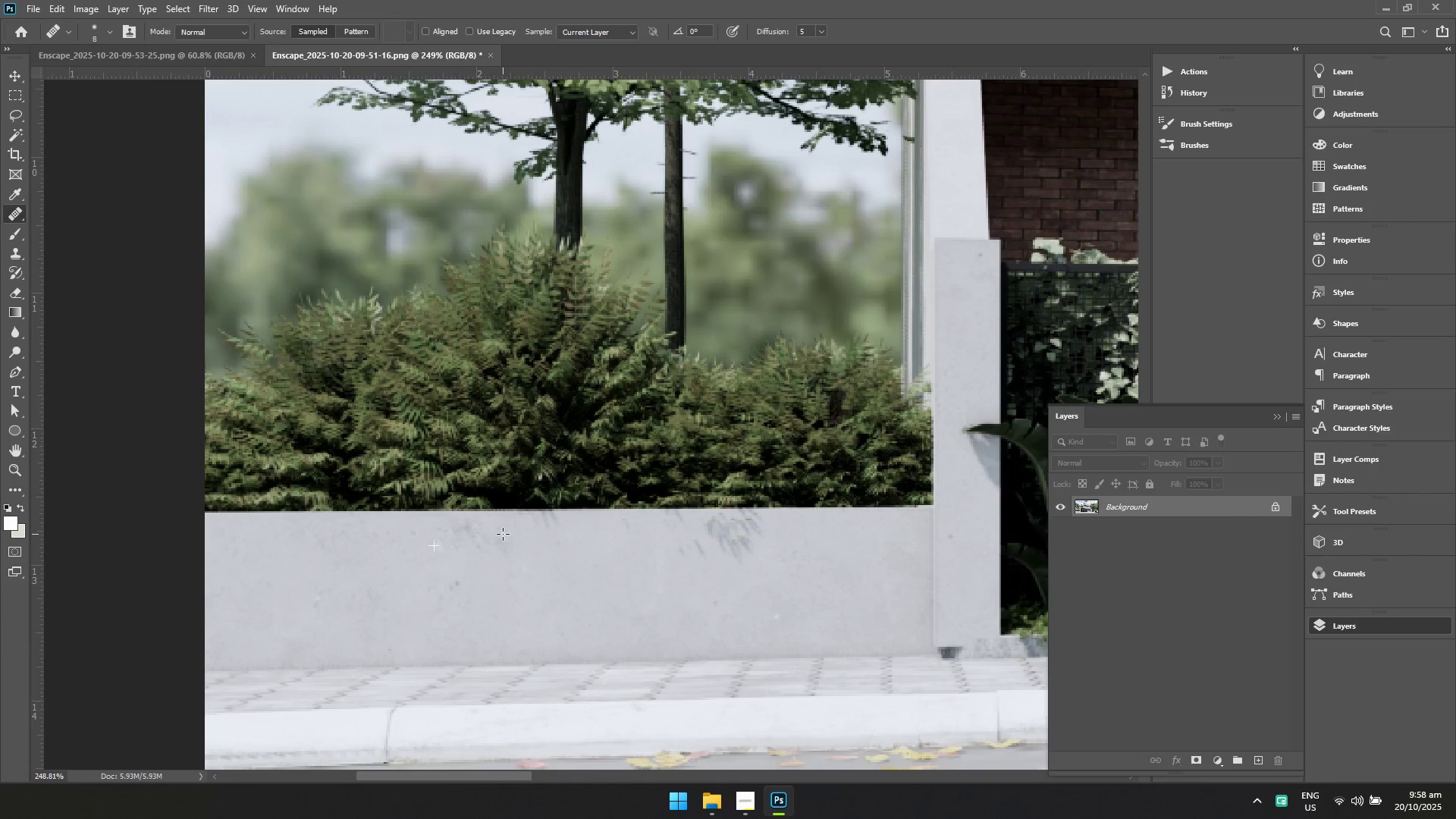 
wait(8.44)
 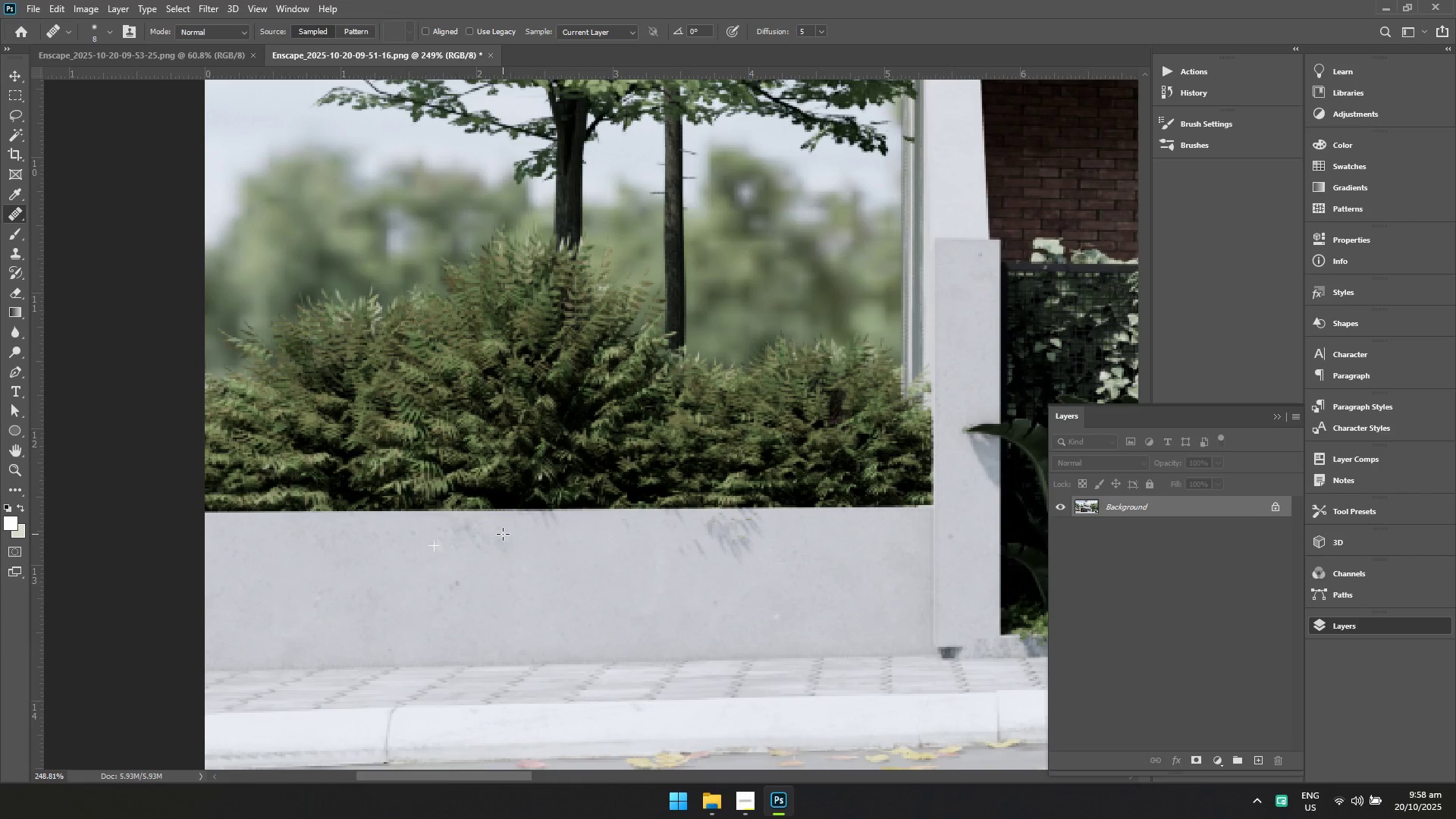 
left_click([544, 531])
 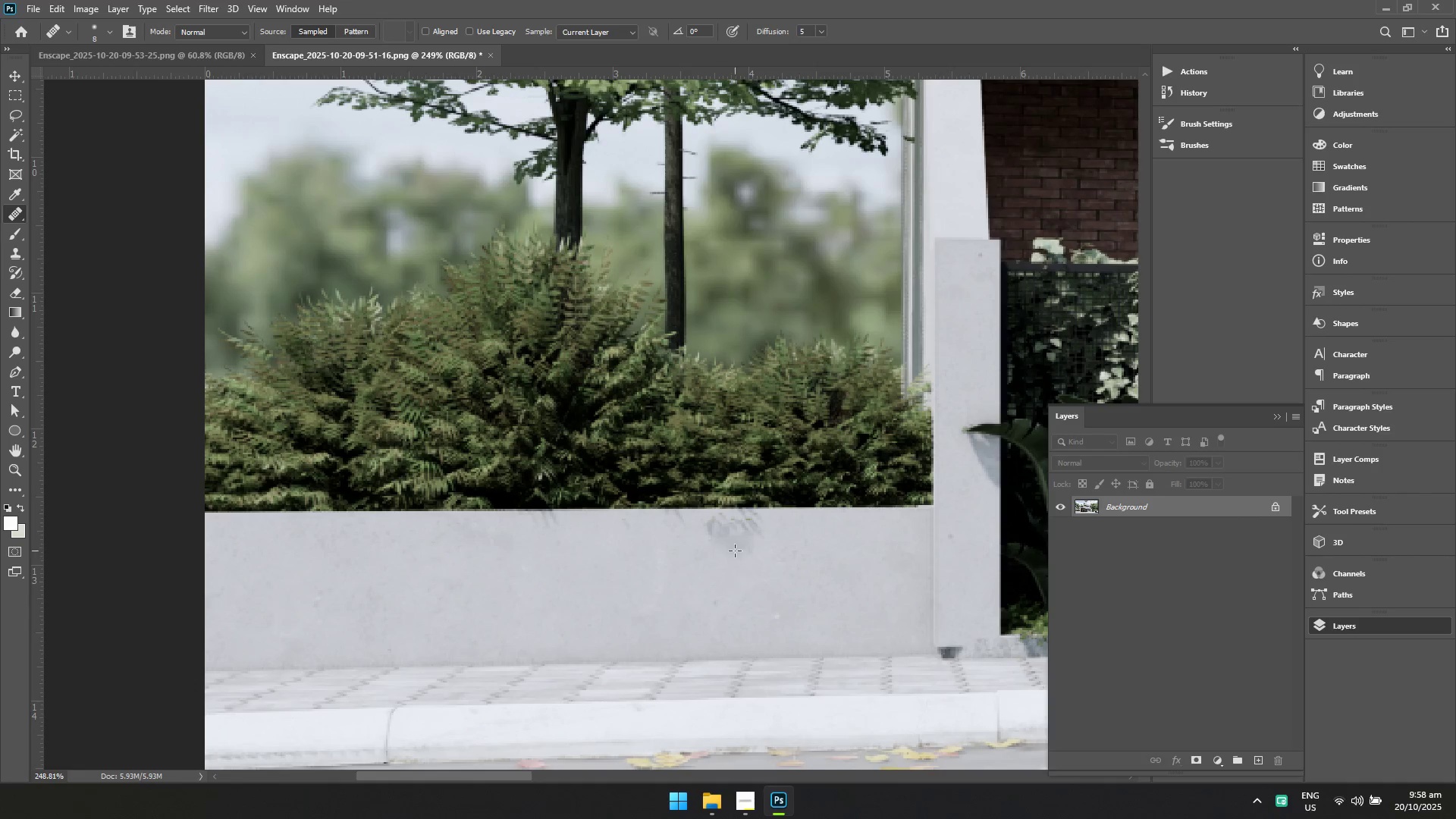 
wait(8.93)
 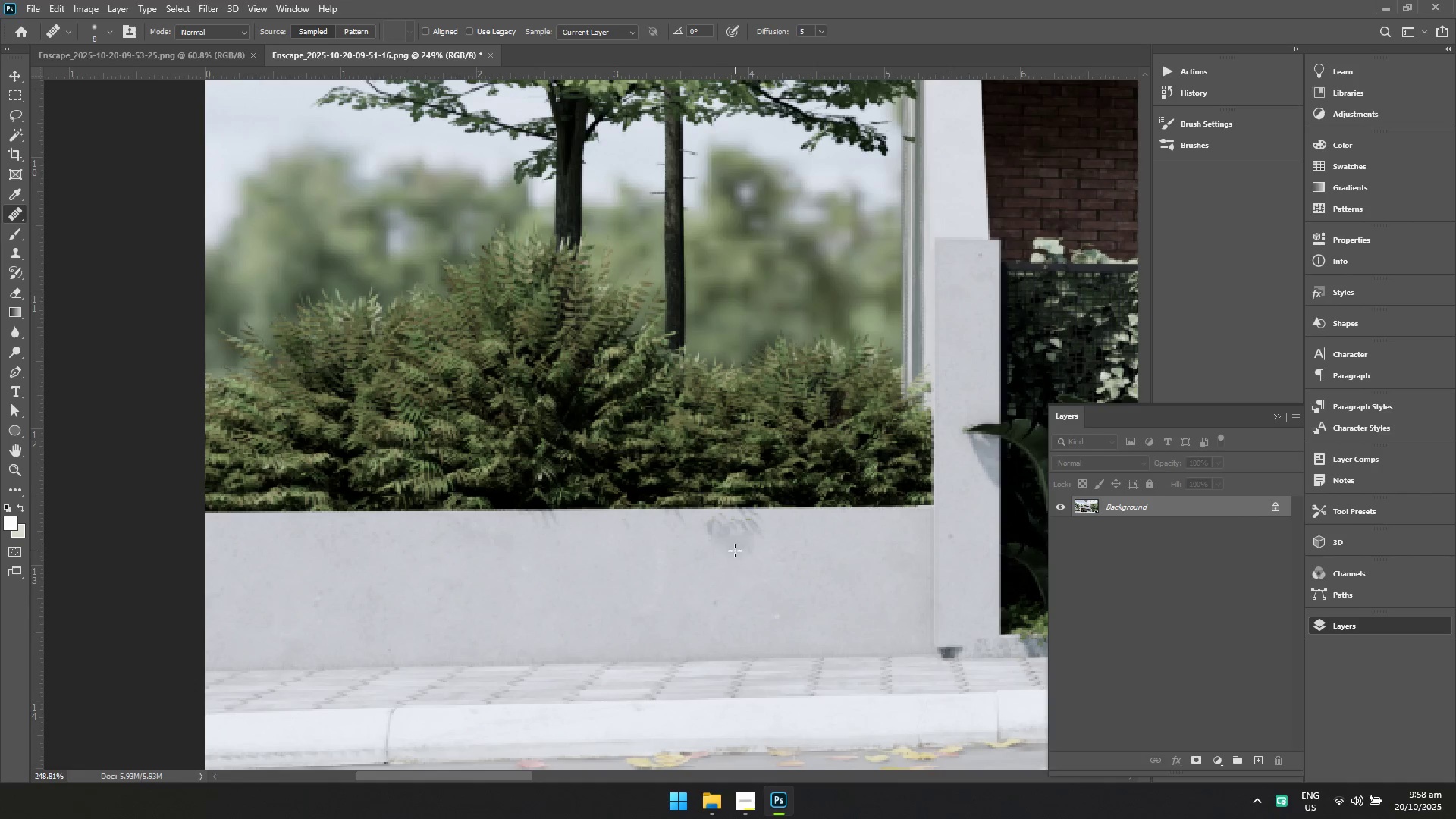 
left_click([560, 523])
 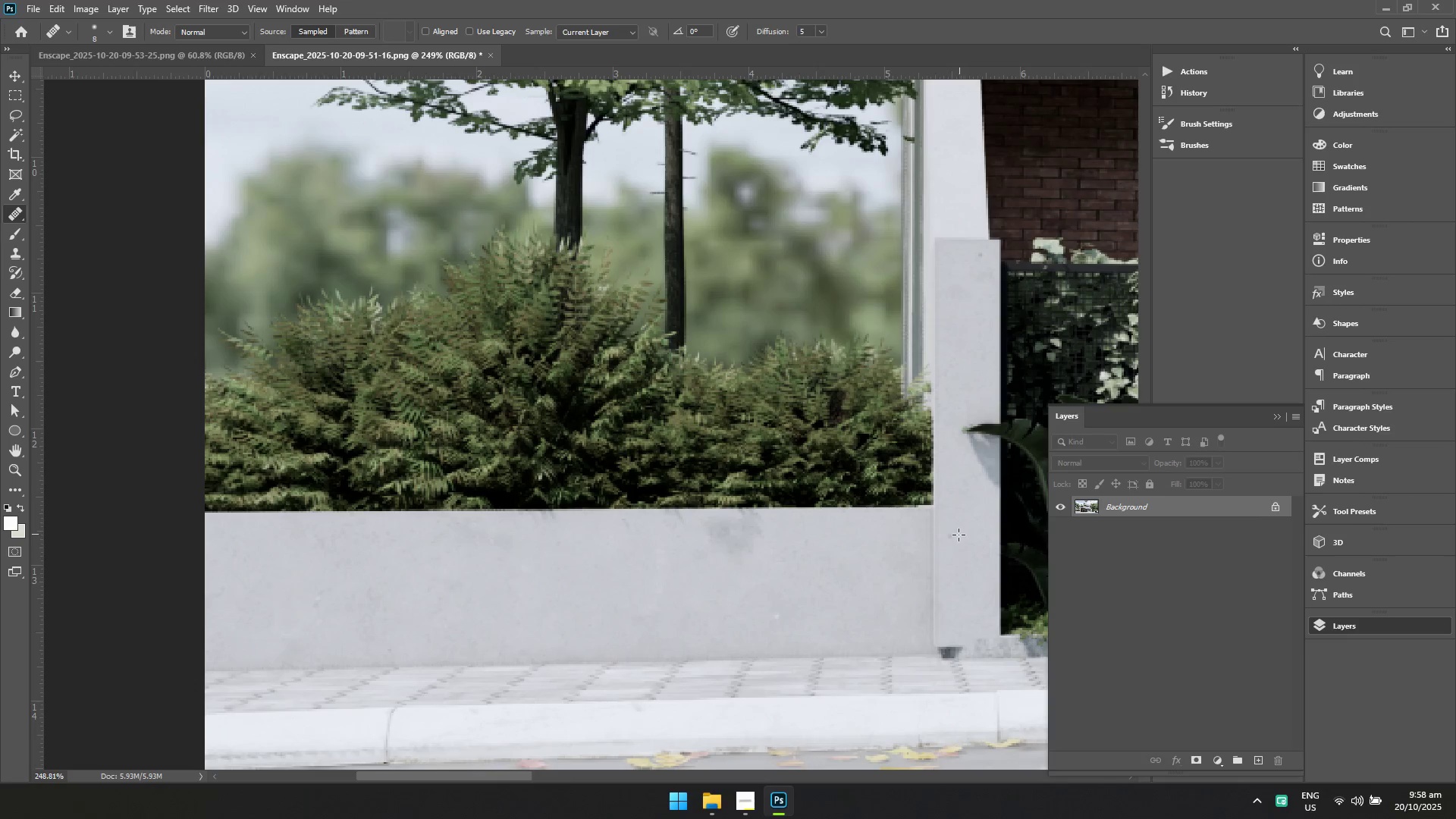 
hold_key(key=ControlLeft, duration=0.64)
 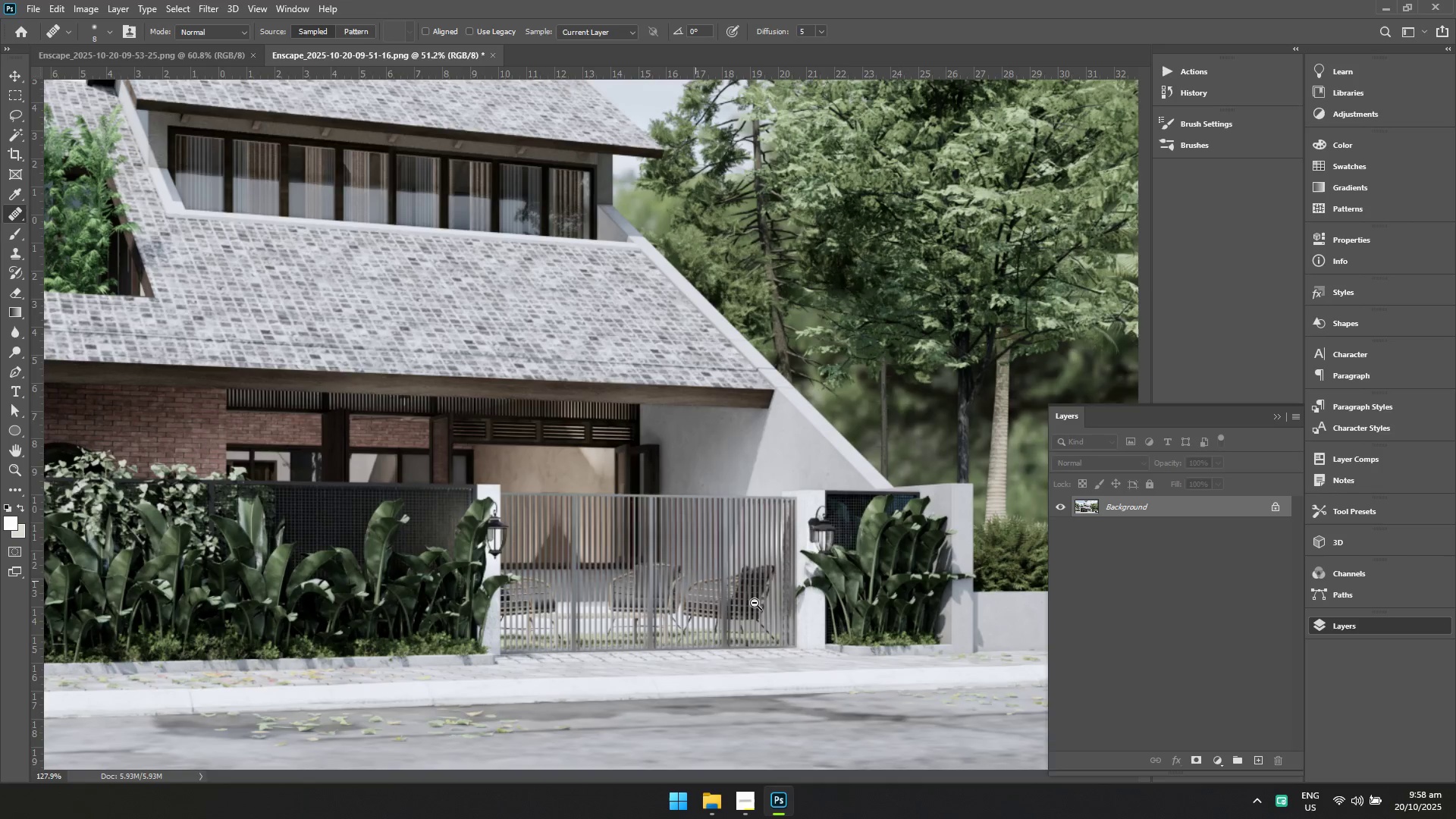 
hold_key(key=Space, duration=0.5)
 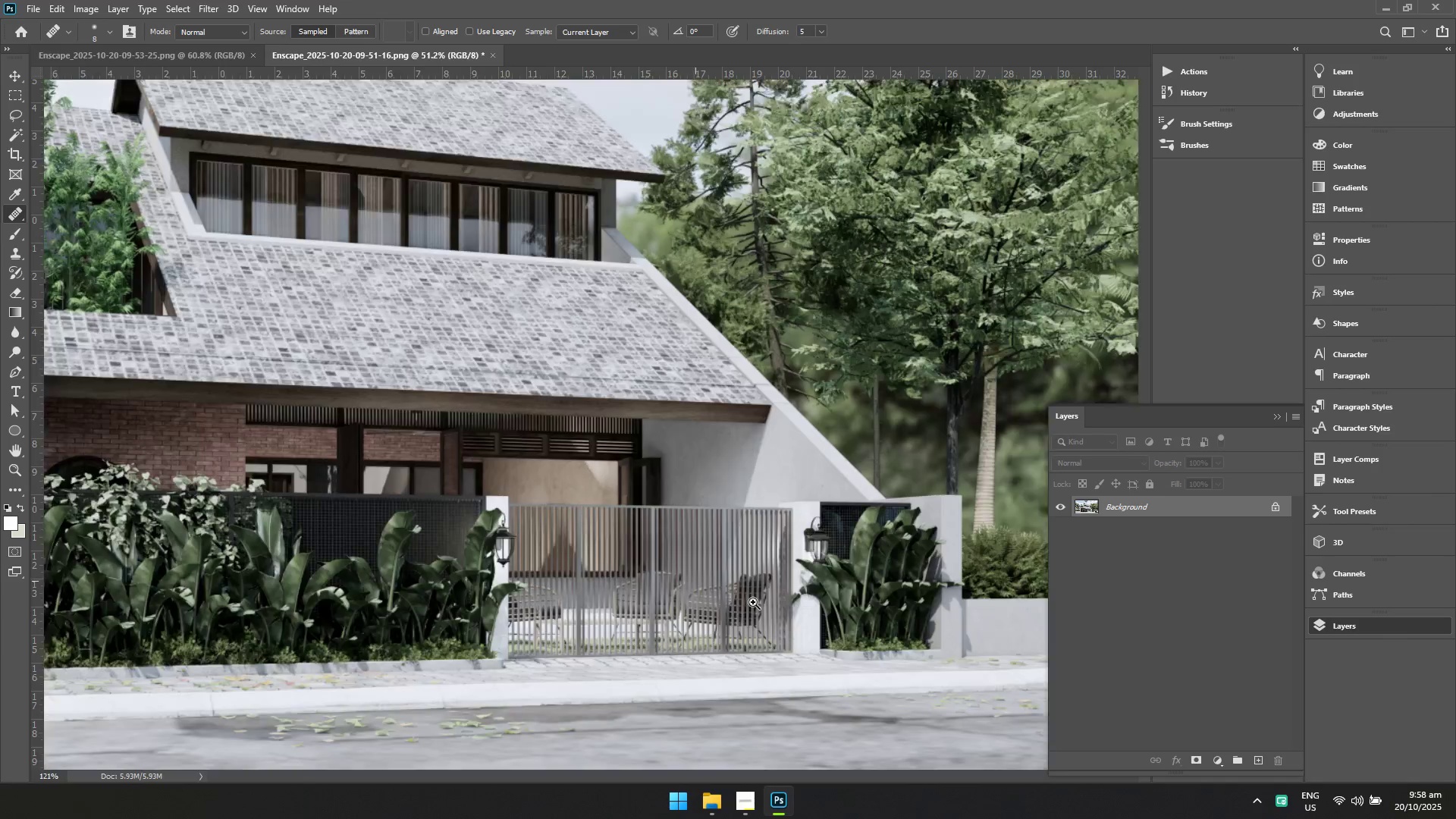 
hold_key(key=Space, duration=0.67)
 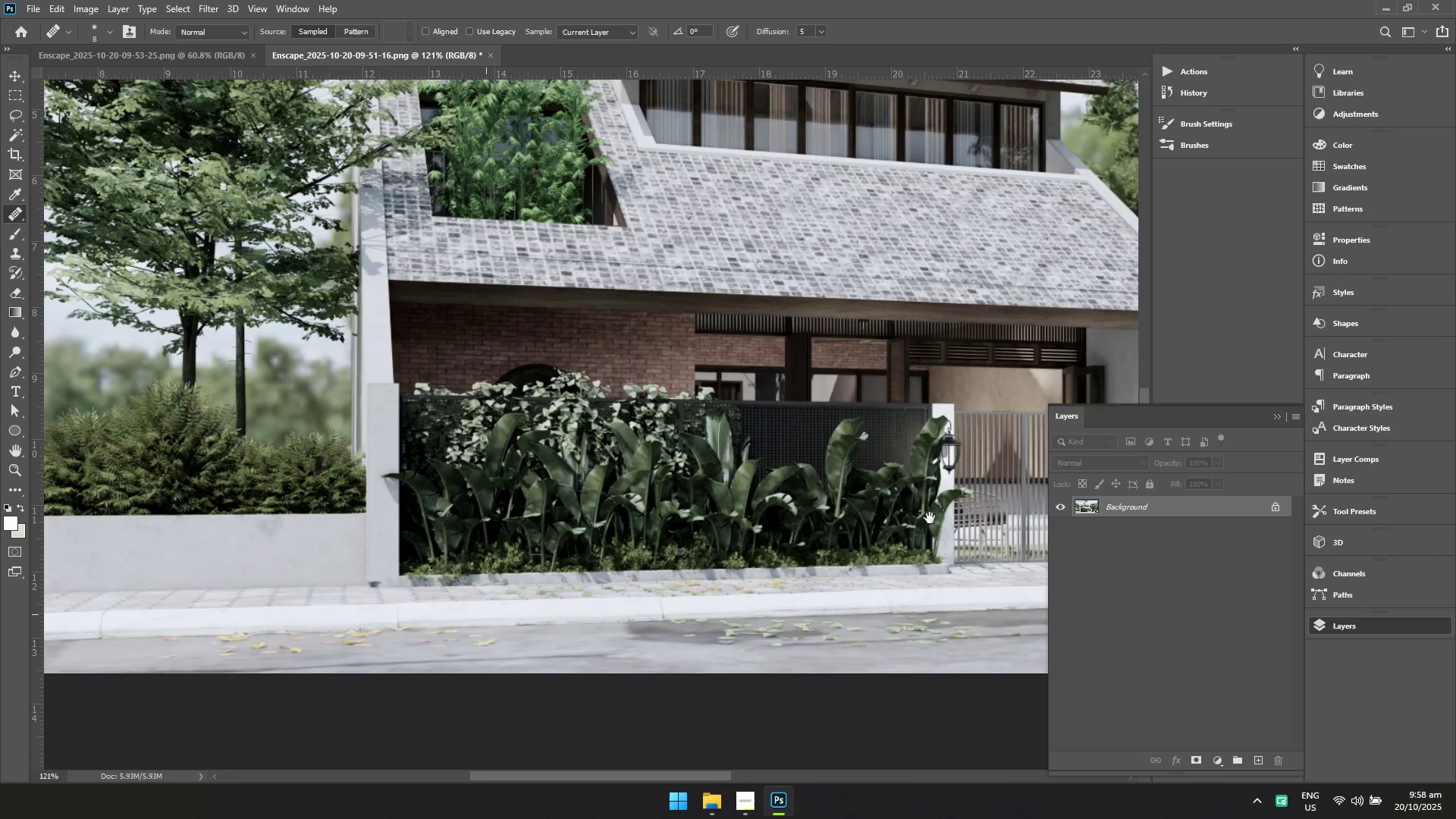 
hold_key(key=ControlLeft, duration=0.52)
 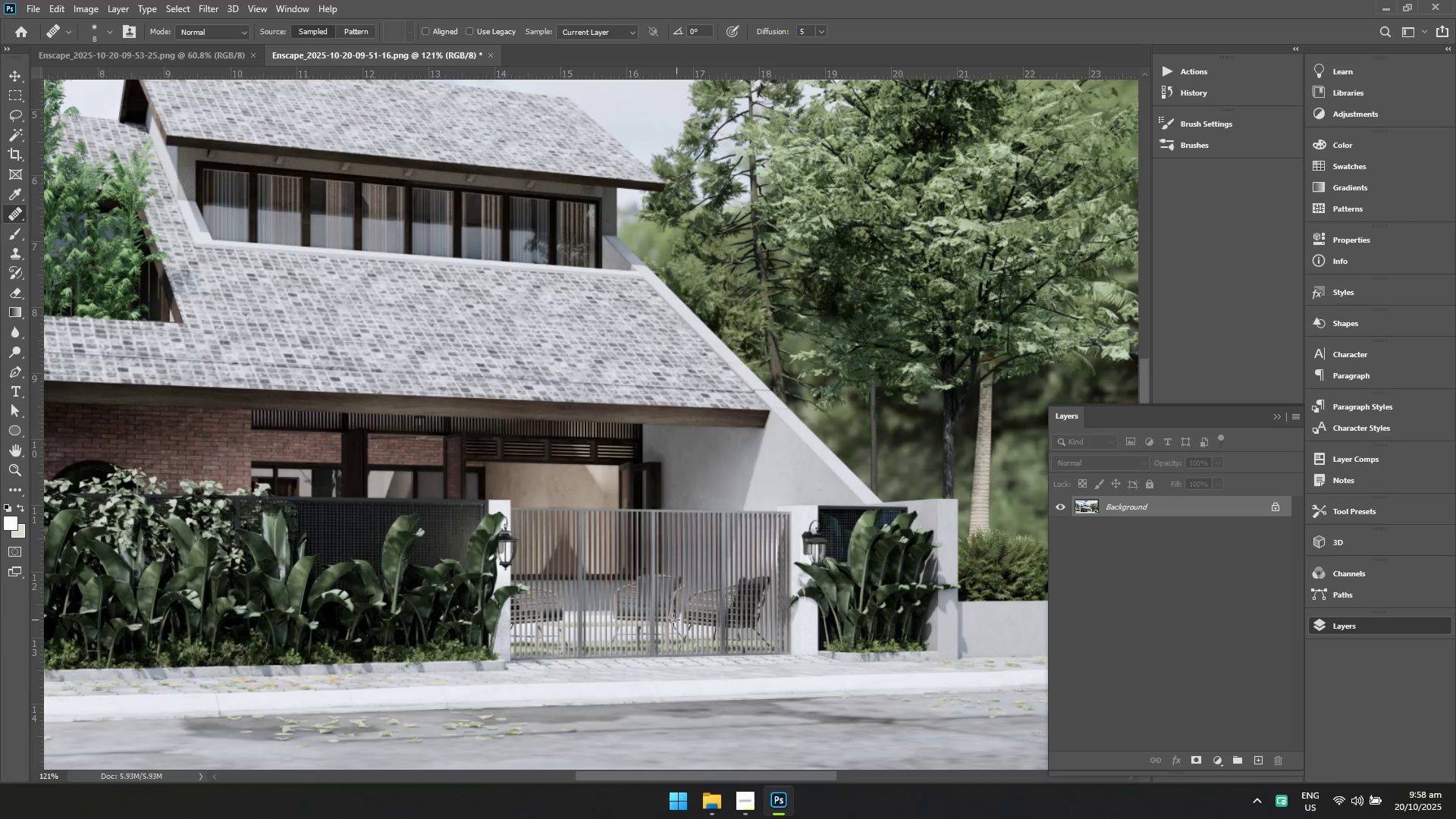 
hold_key(key=Space, duration=0.72)
 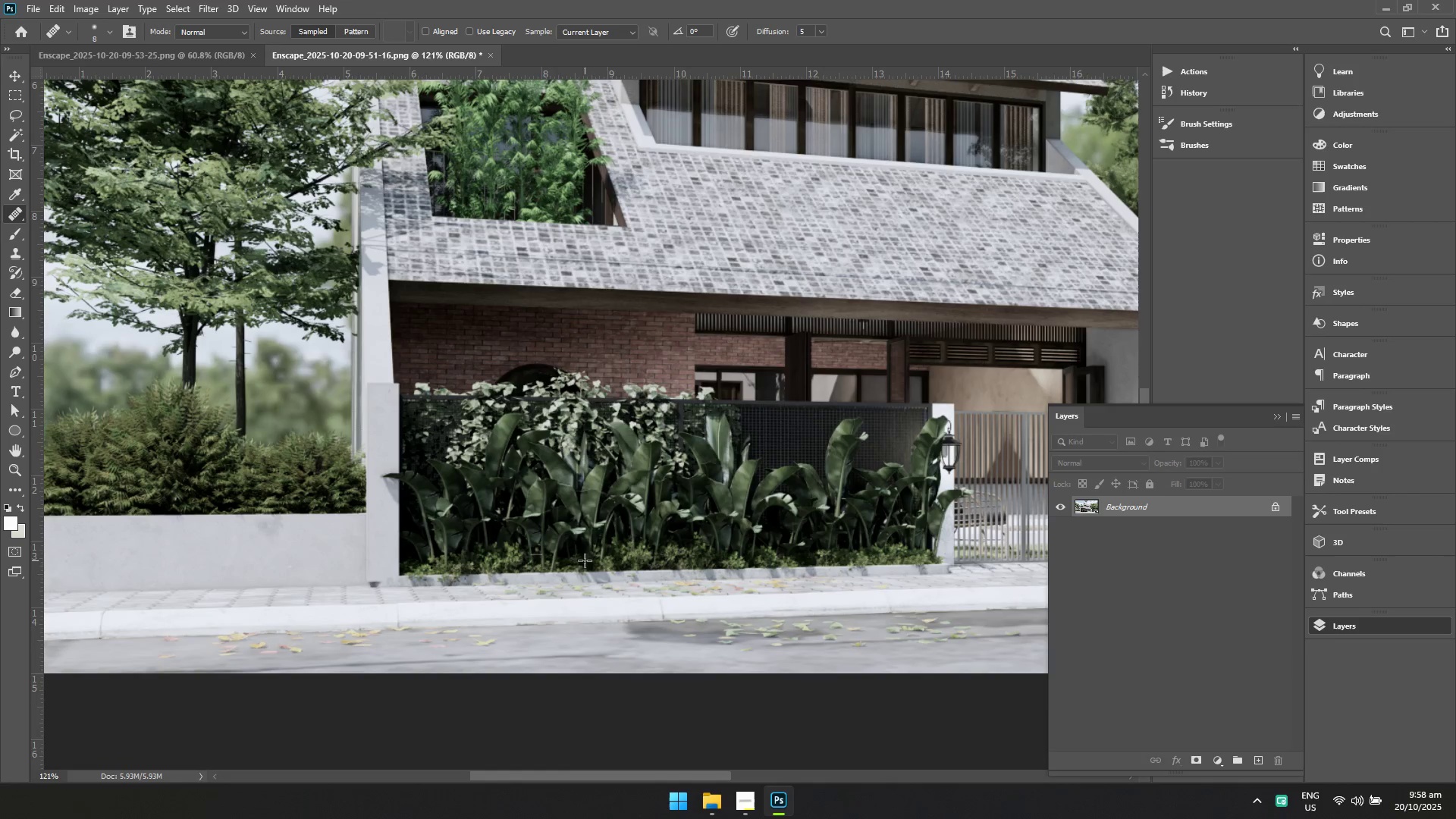 
hold_key(key=Space, duration=0.59)
 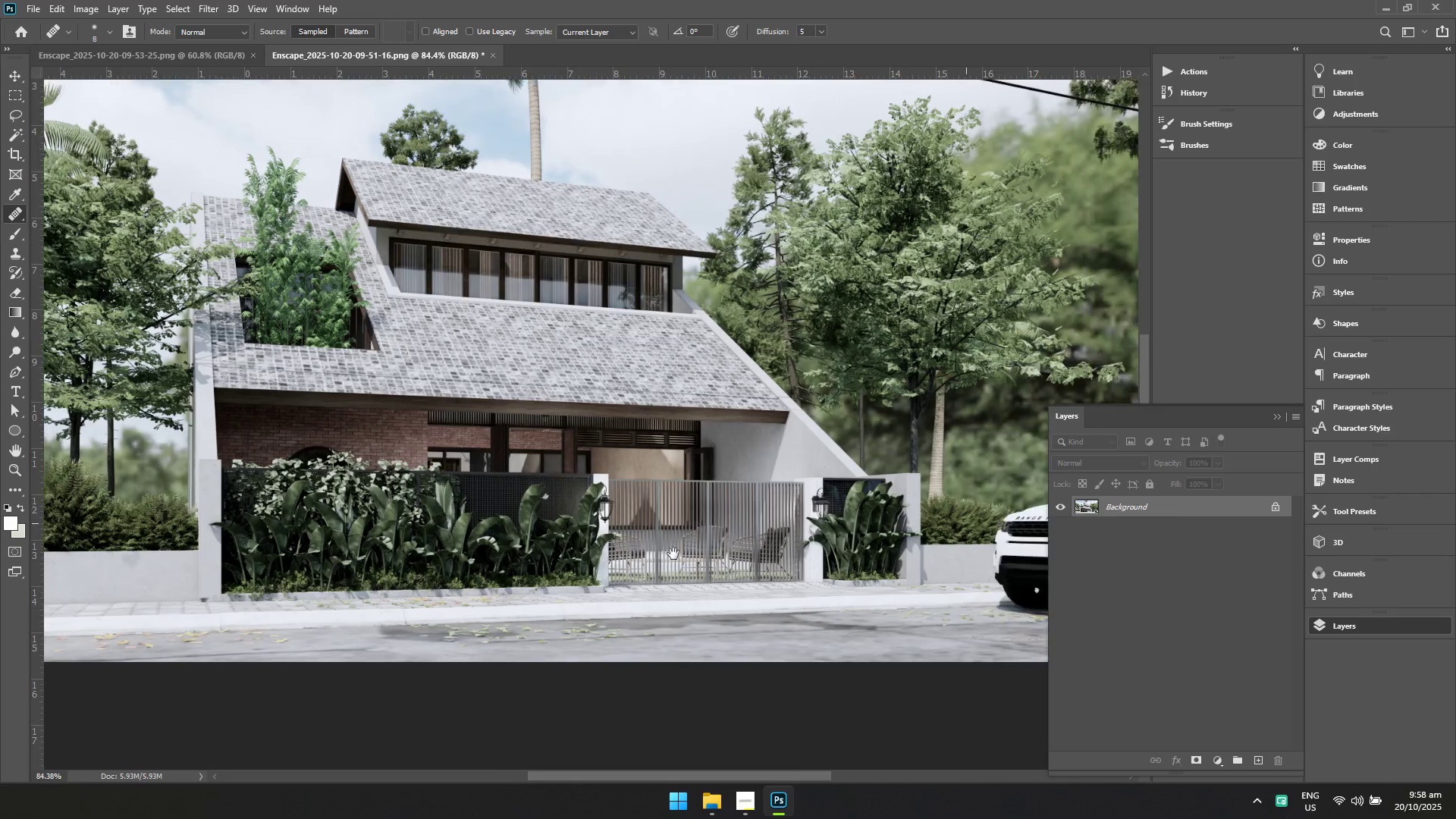 
hold_key(key=ControlLeft, duration=0.57)
 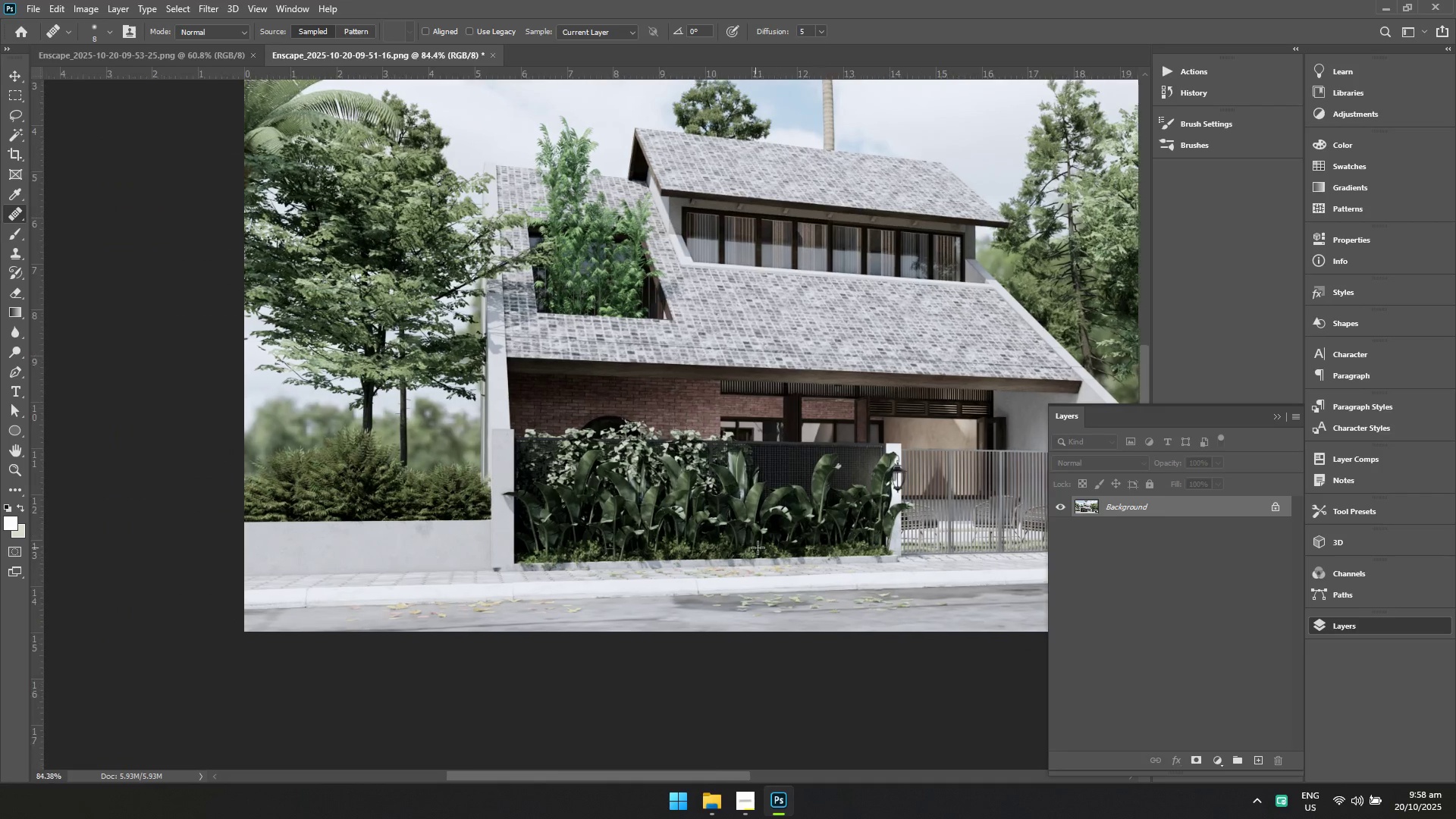 
hold_key(key=Space, duration=0.75)
 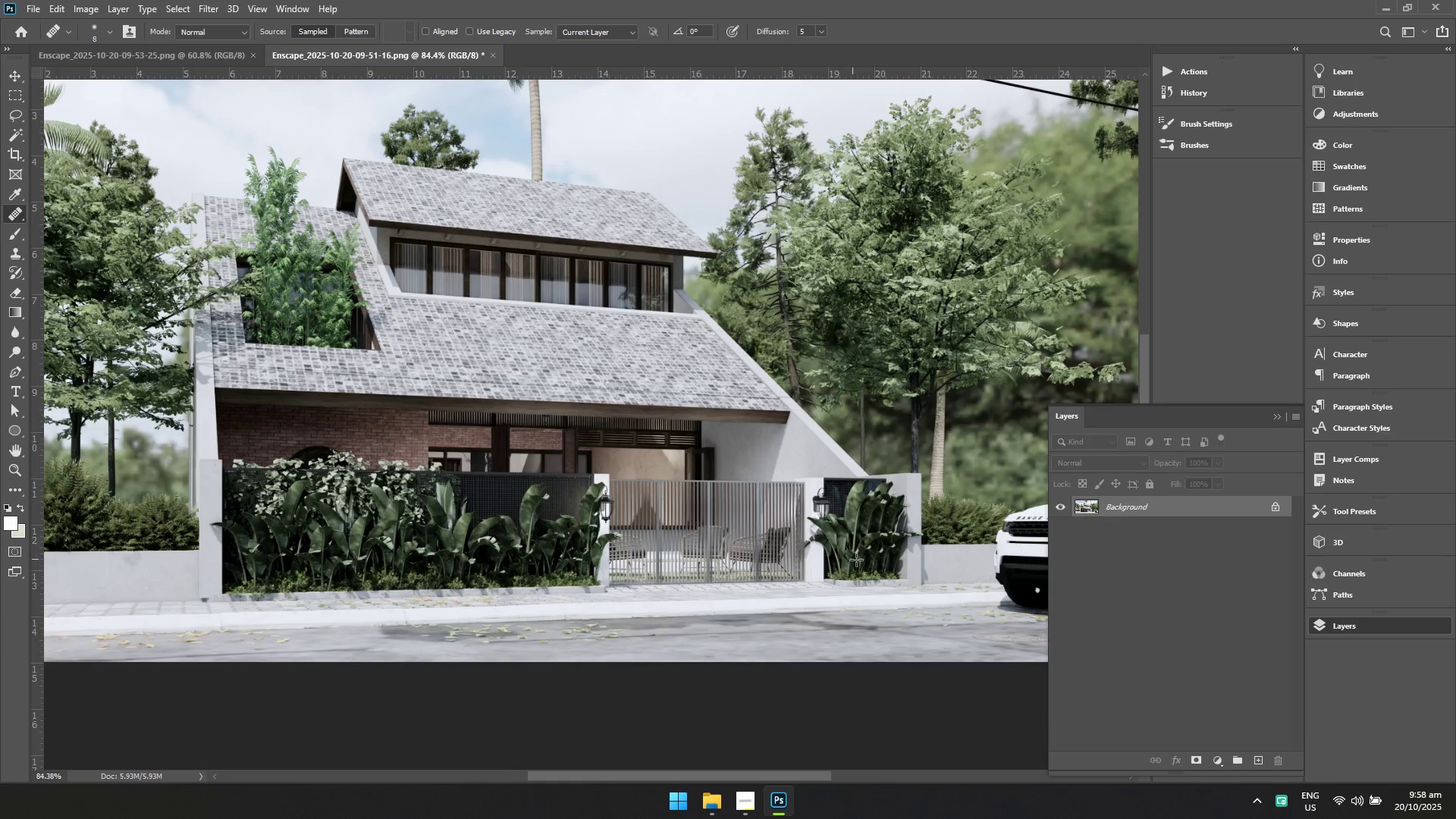 
hold_key(key=ControlLeft, duration=2.64)
 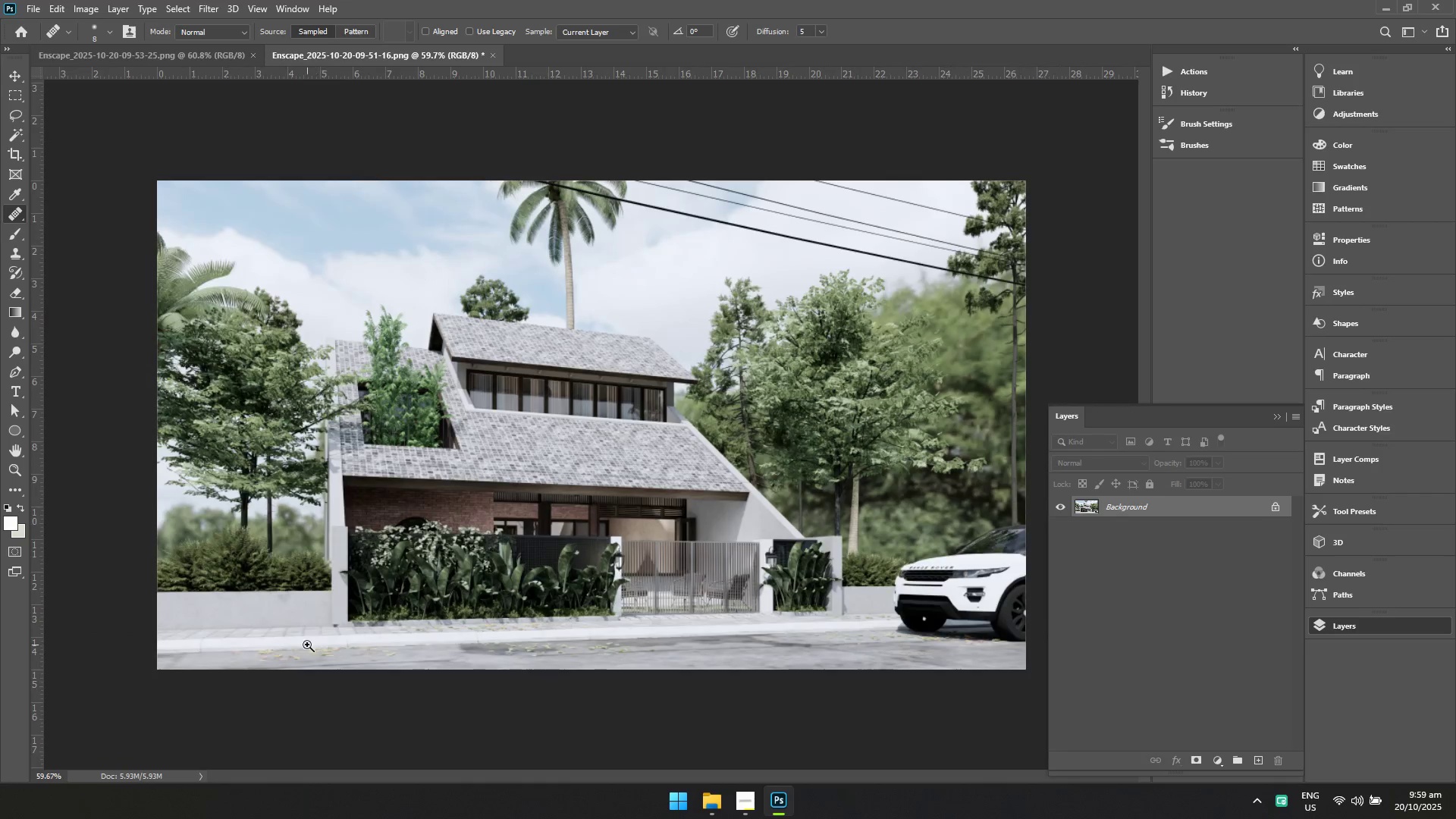 
hold_key(key=Space, duration=1.52)
 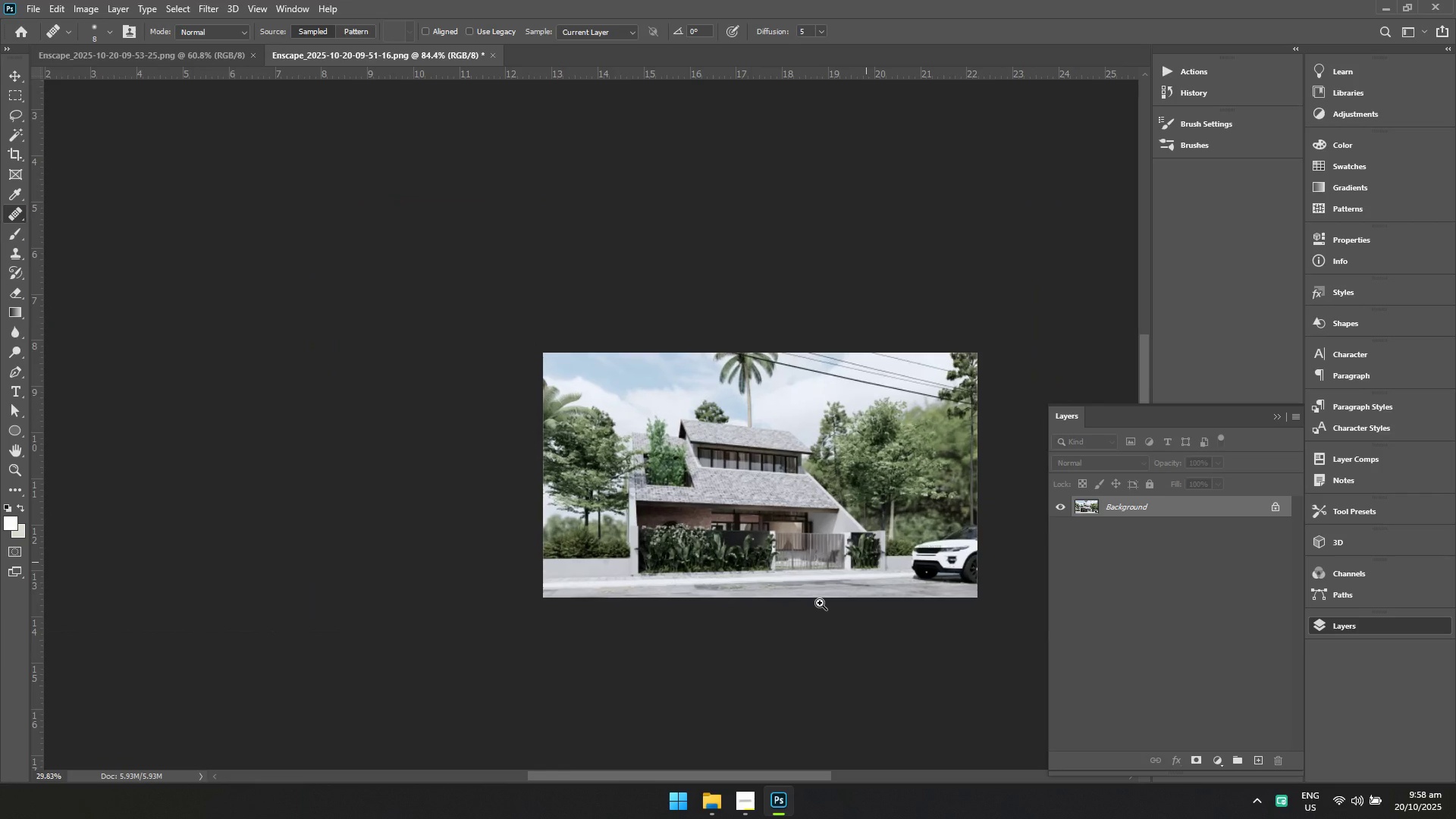 
hold_key(key=Space, duration=1.09)
 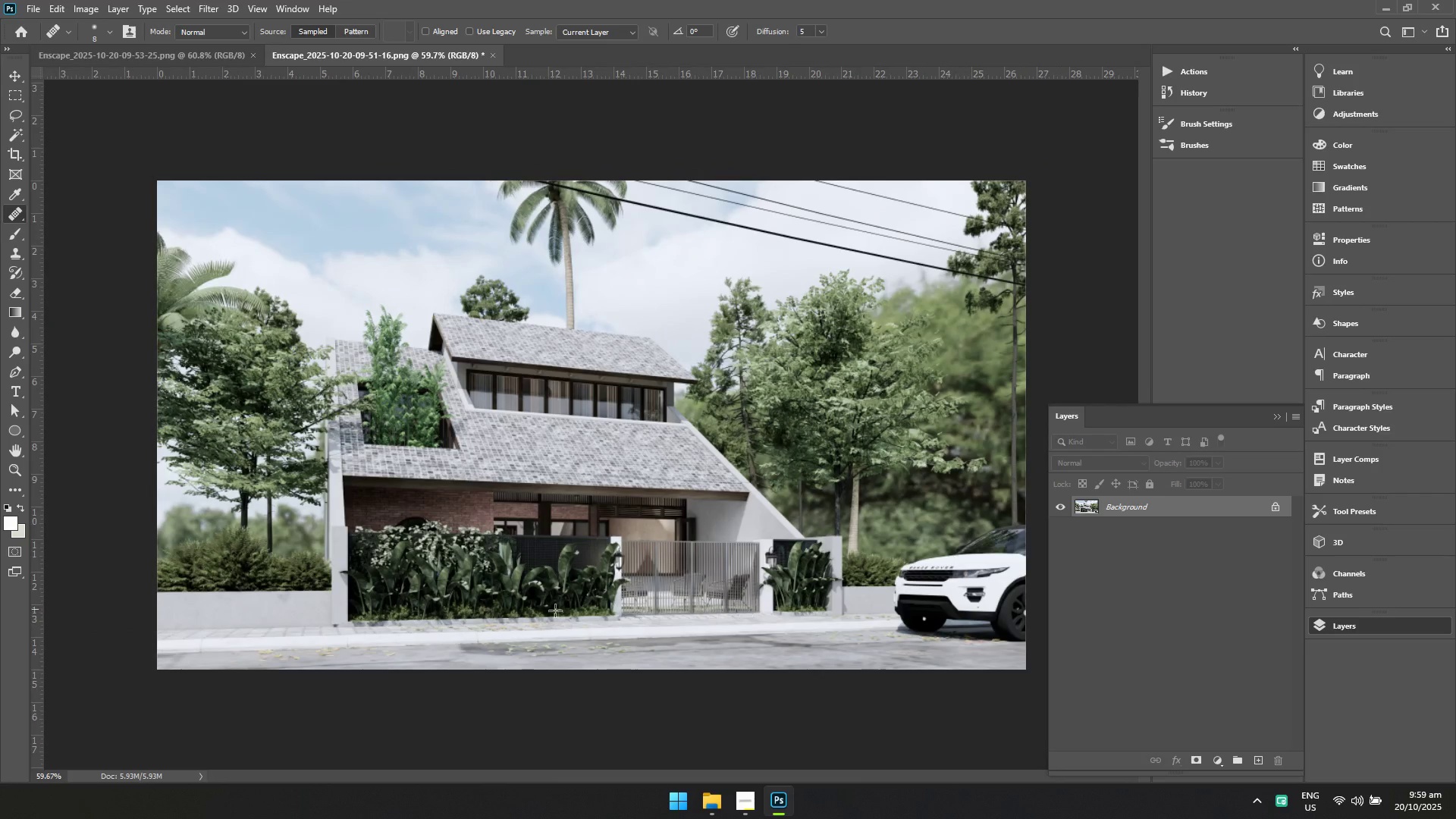 
hold_key(key=ControlLeft, duration=1.64)
 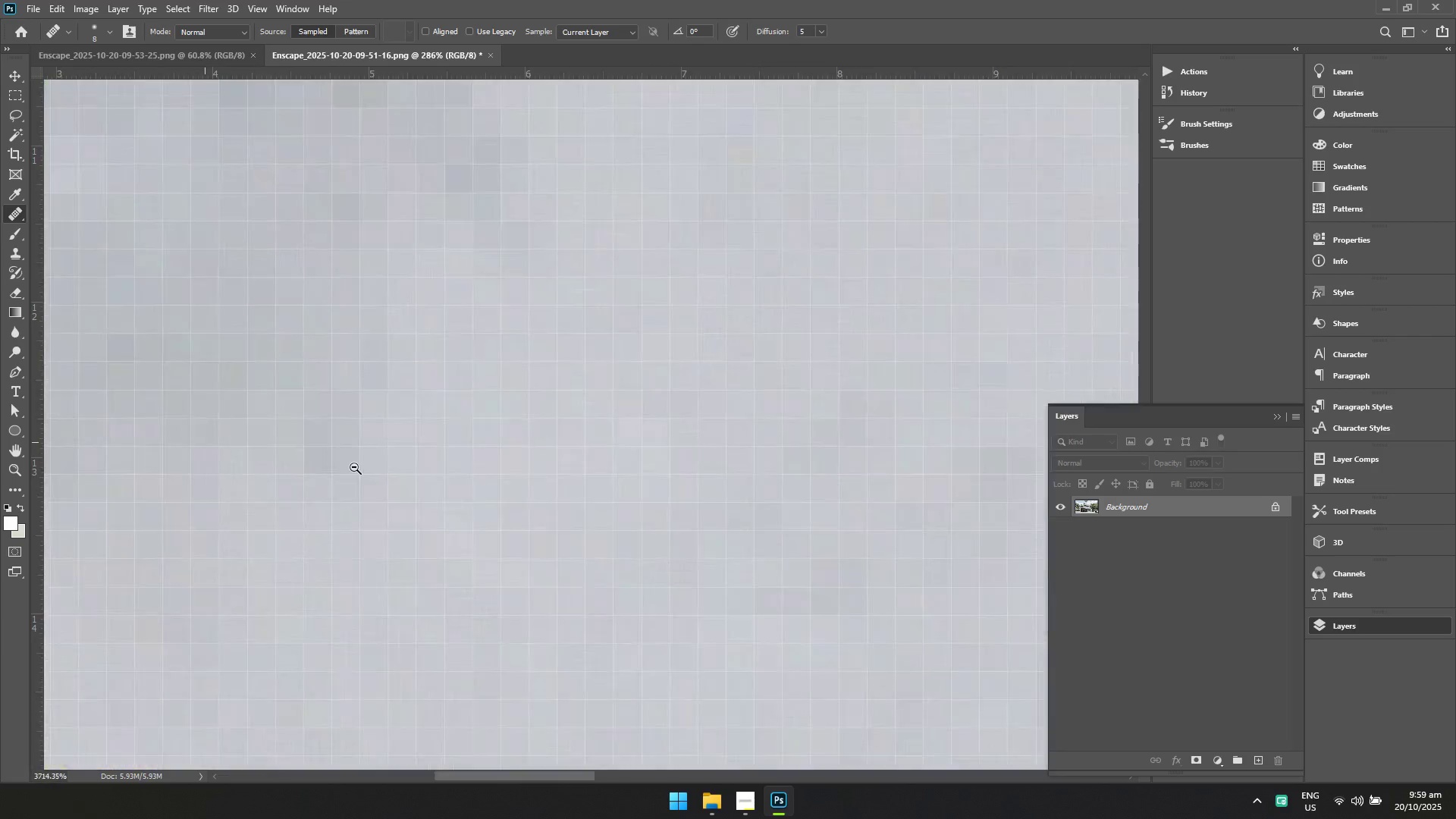 
hold_key(key=Space, duration=1.52)
 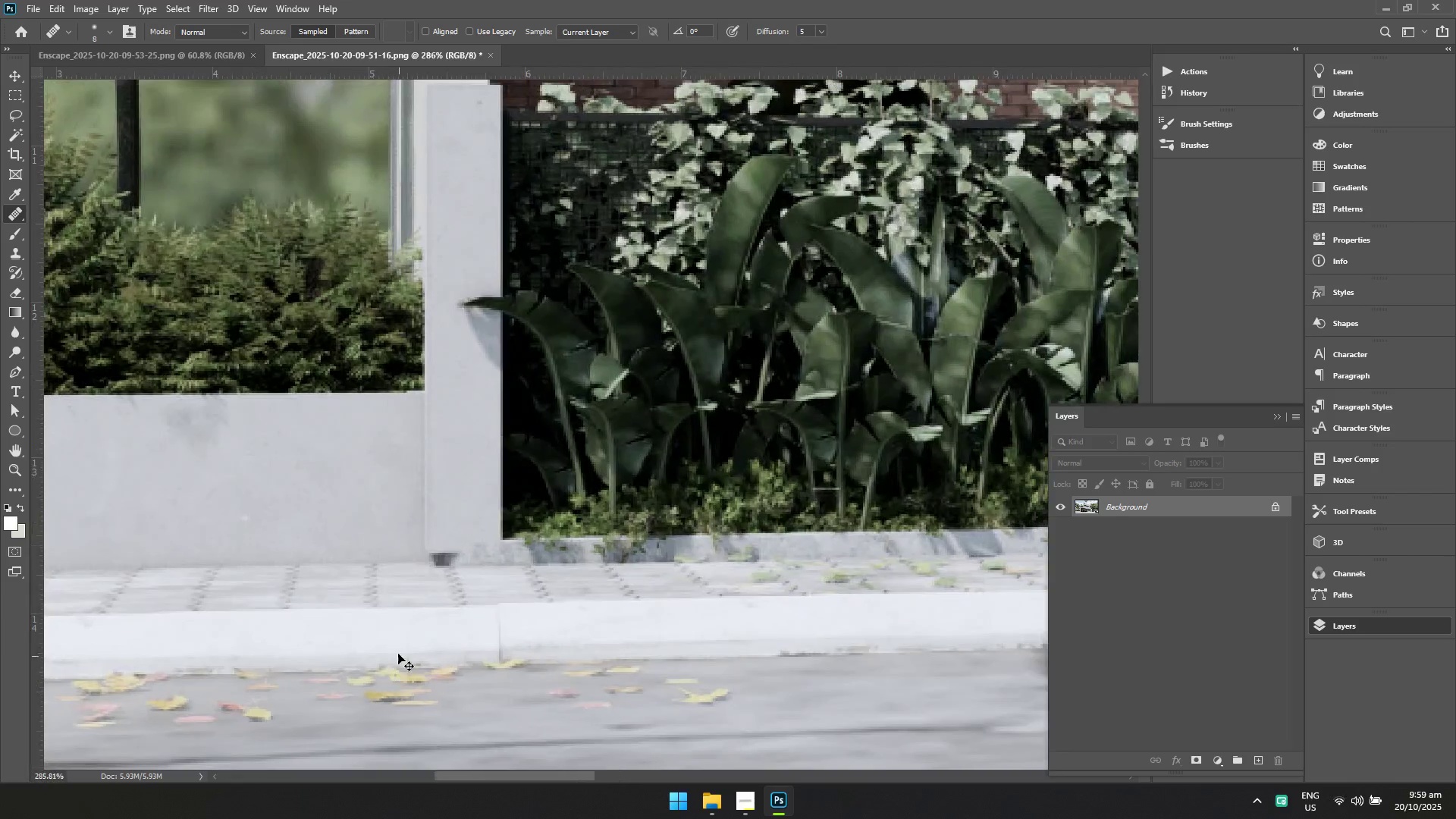 
hold_key(key=Space, duration=1.13)
 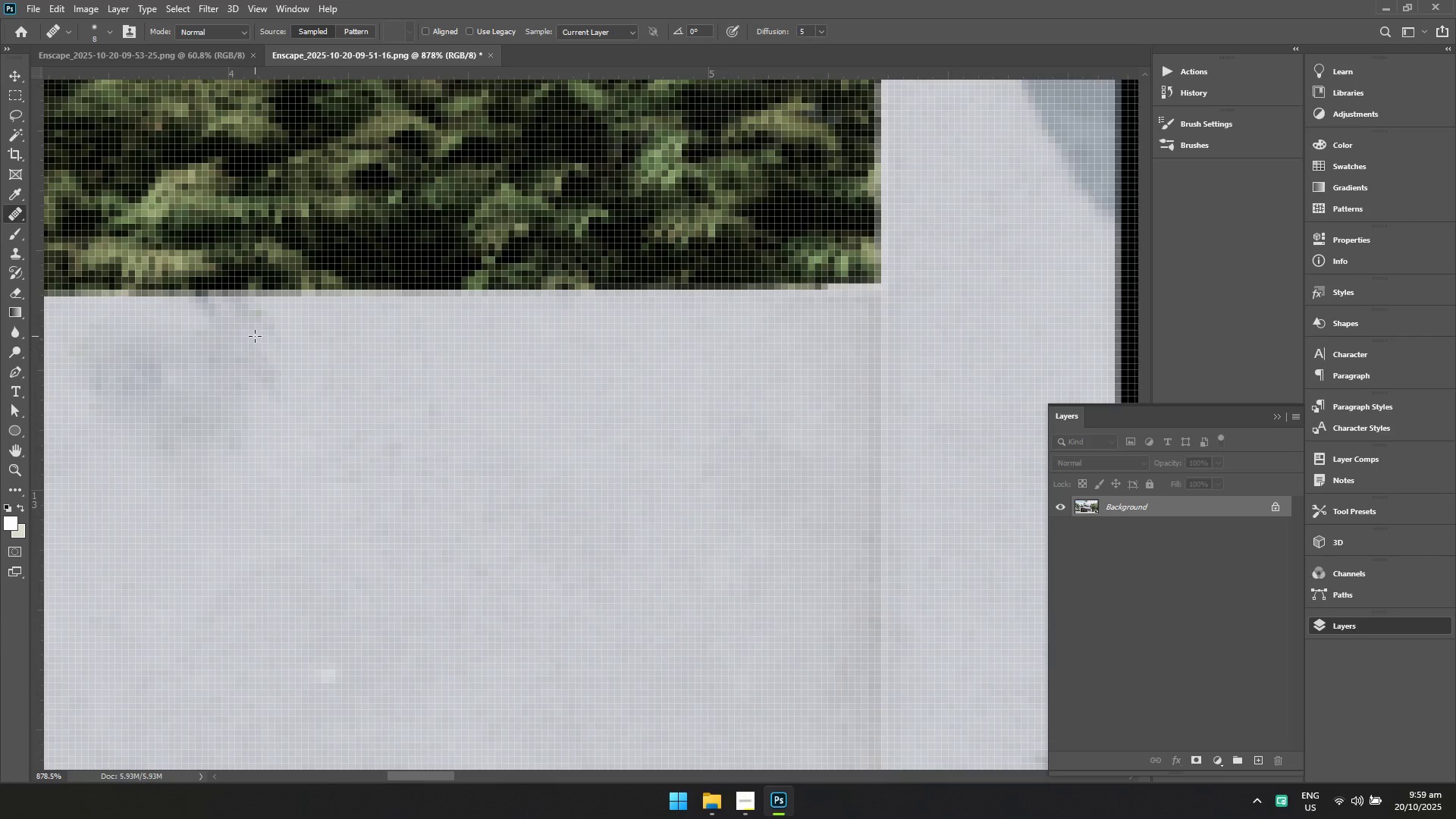 
hold_key(key=ControlLeft, duration=1.01)
 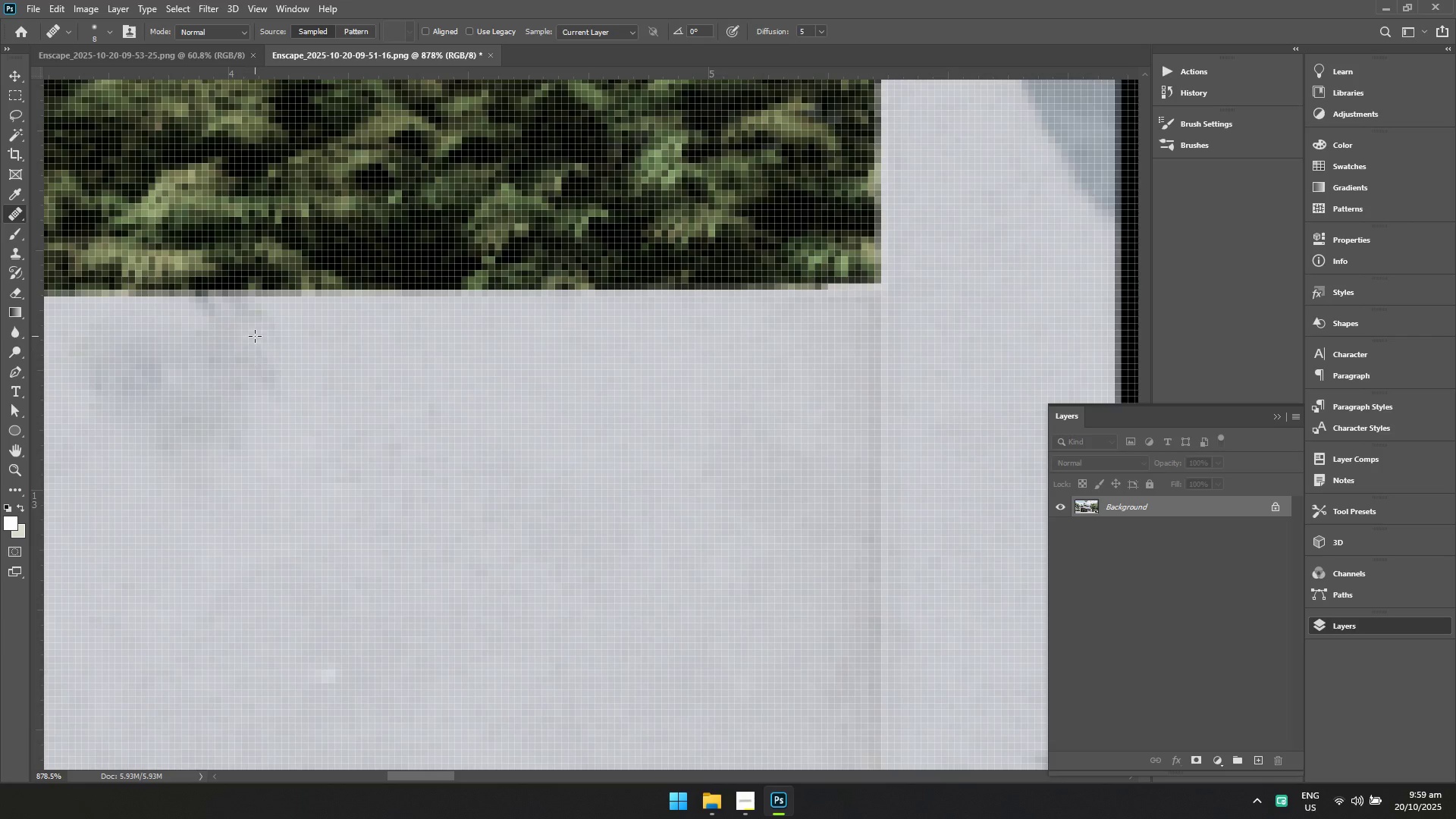 
double_click([253, 331])
 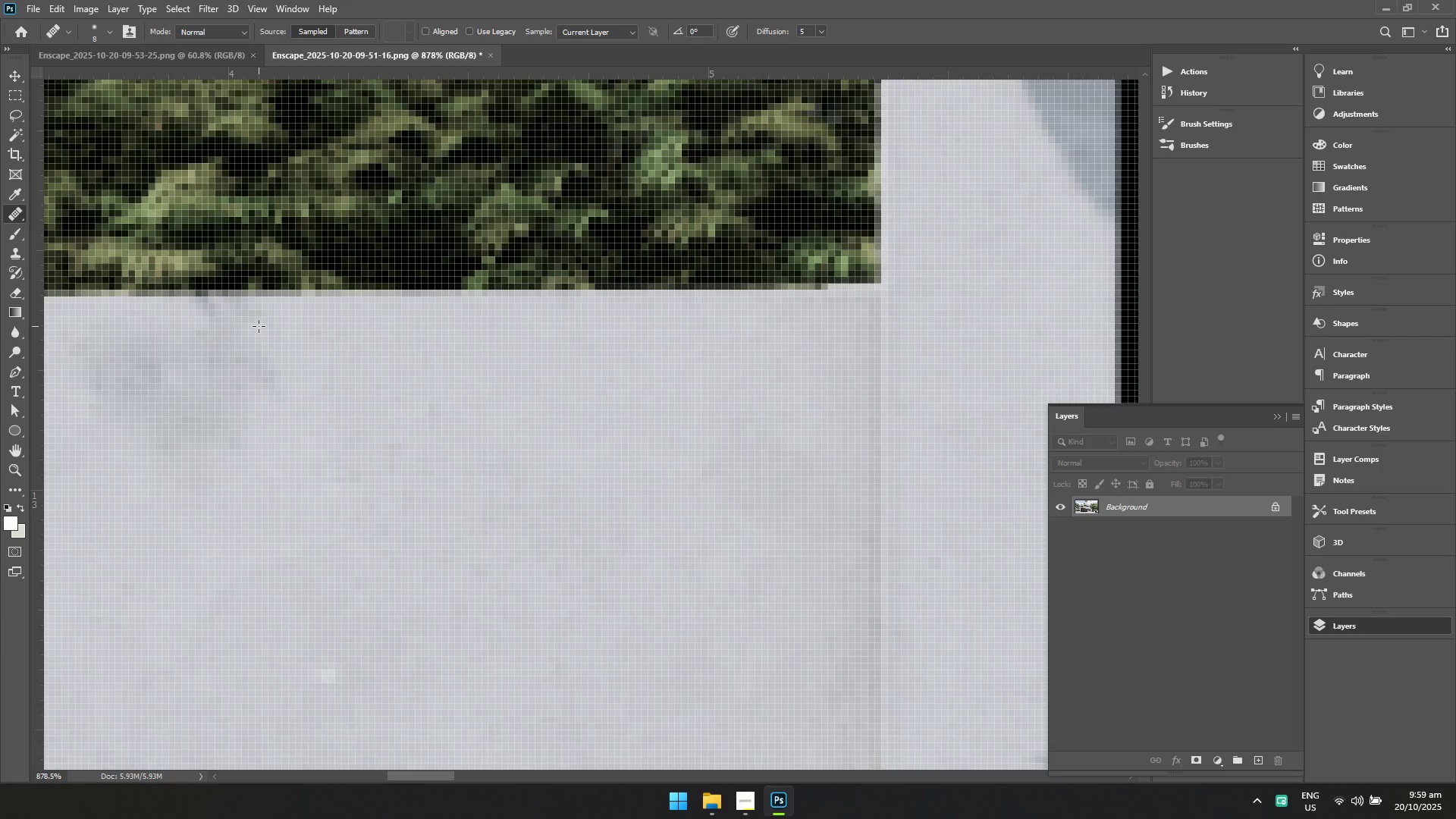 
triple_click([259, 326])
 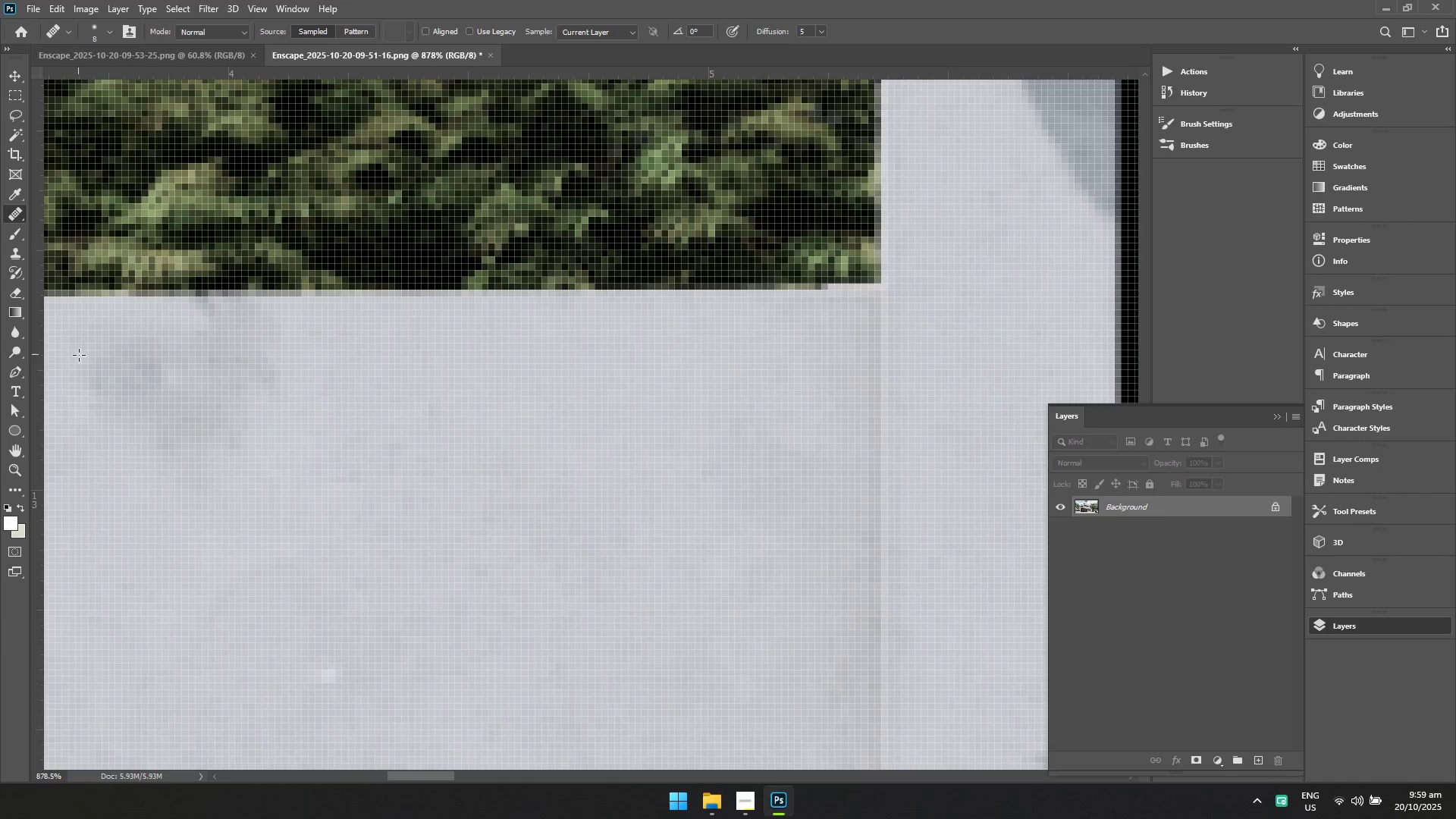 
hold_key(key=ControlLeft, duration=1.04)
 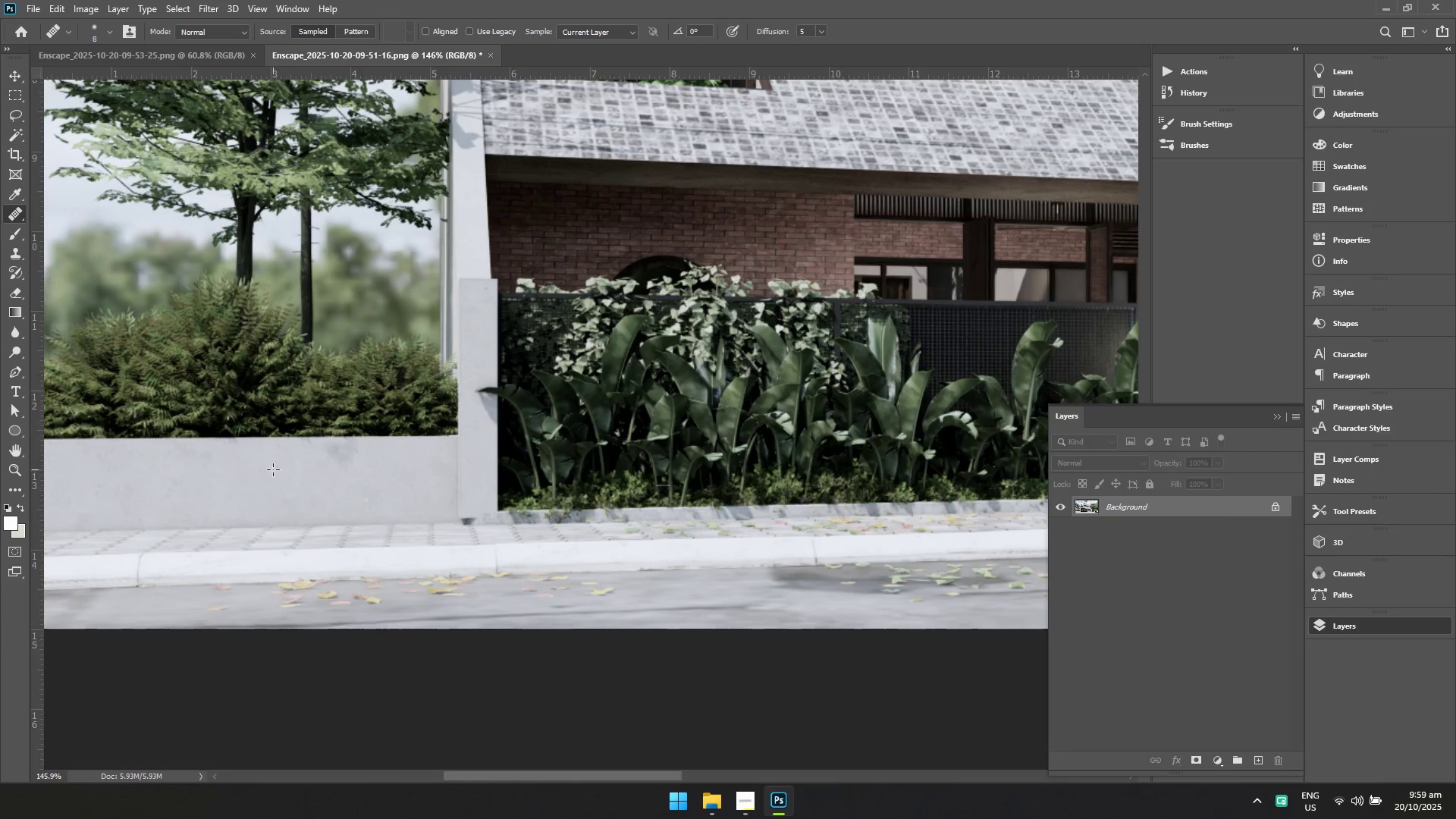 
hold_key(key=Space, duration=1.02)
 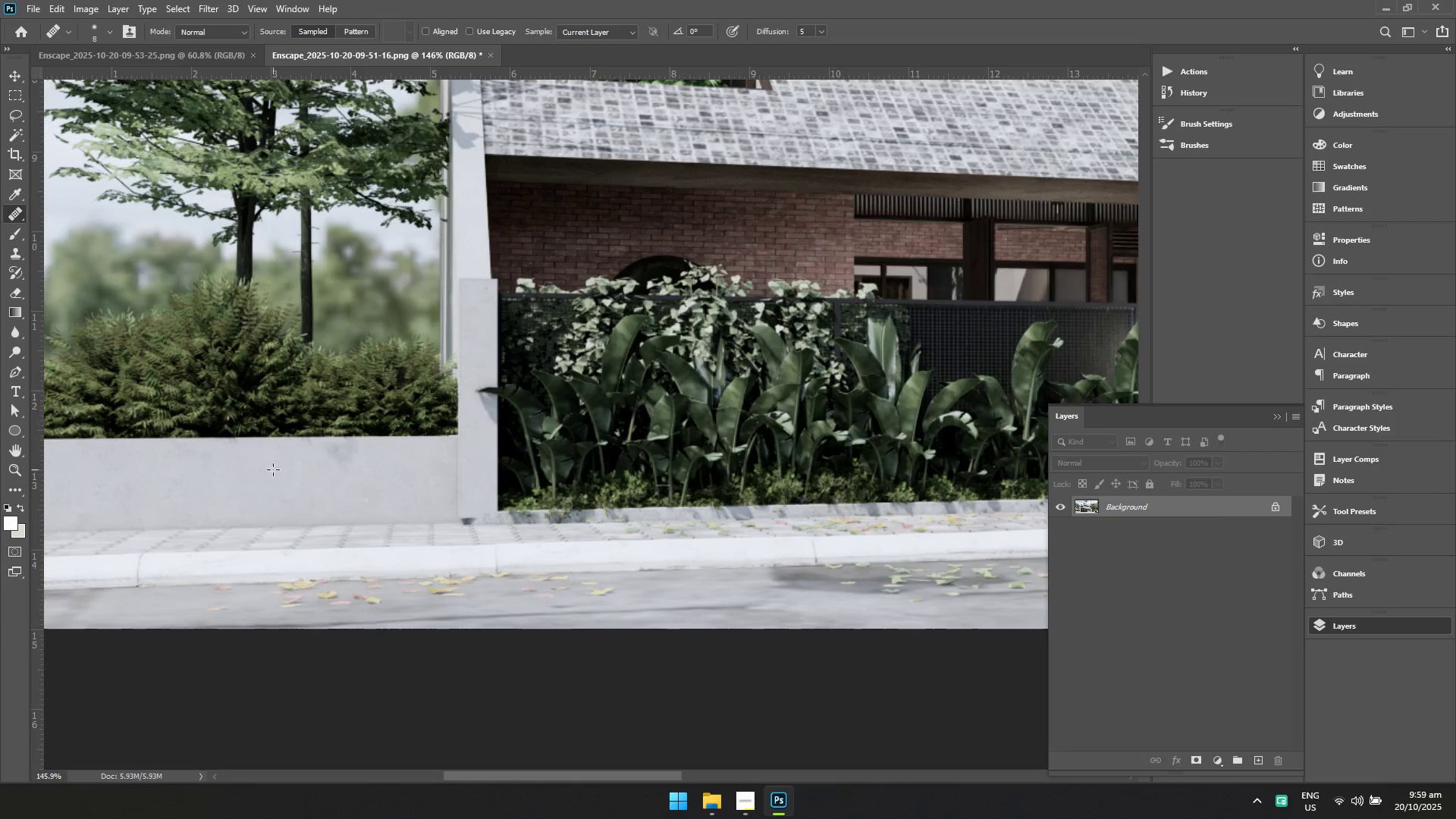 
hold_key(key=ControlLeft, duration=0.87)
 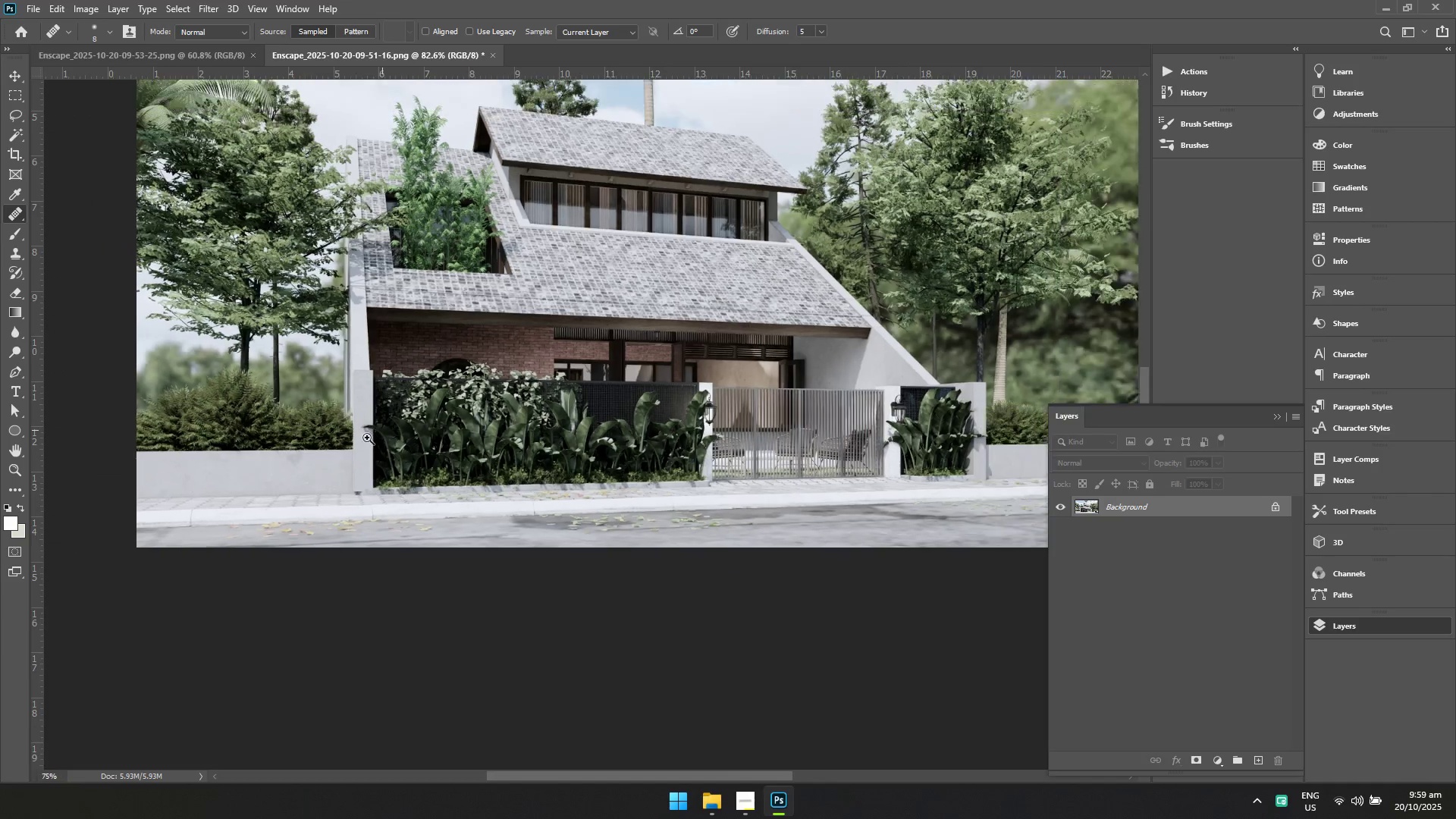 
hold_key(key=Space, duration=0.86)
 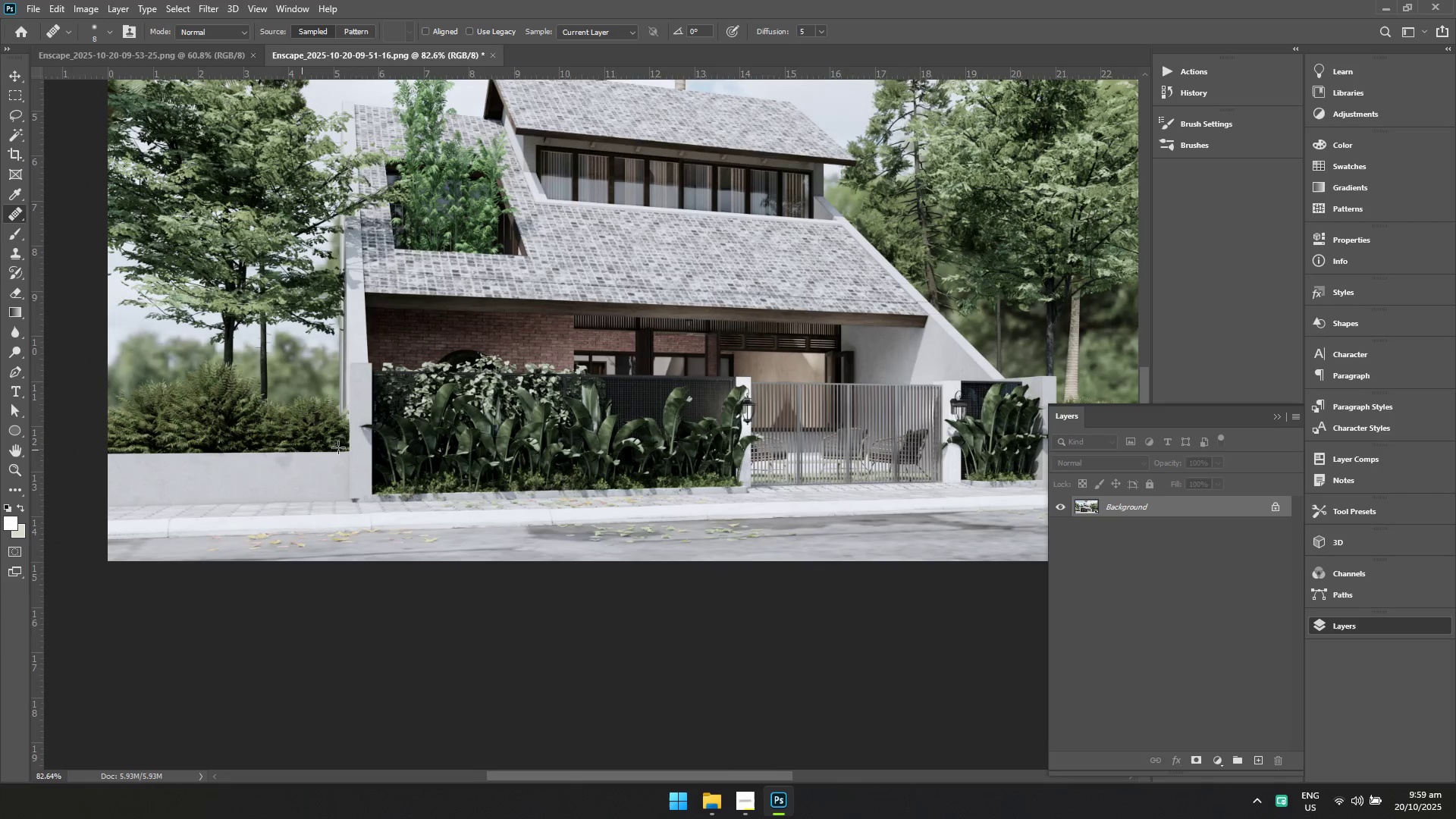 
hold_key(key=ControlLeft, duration=0.7)
 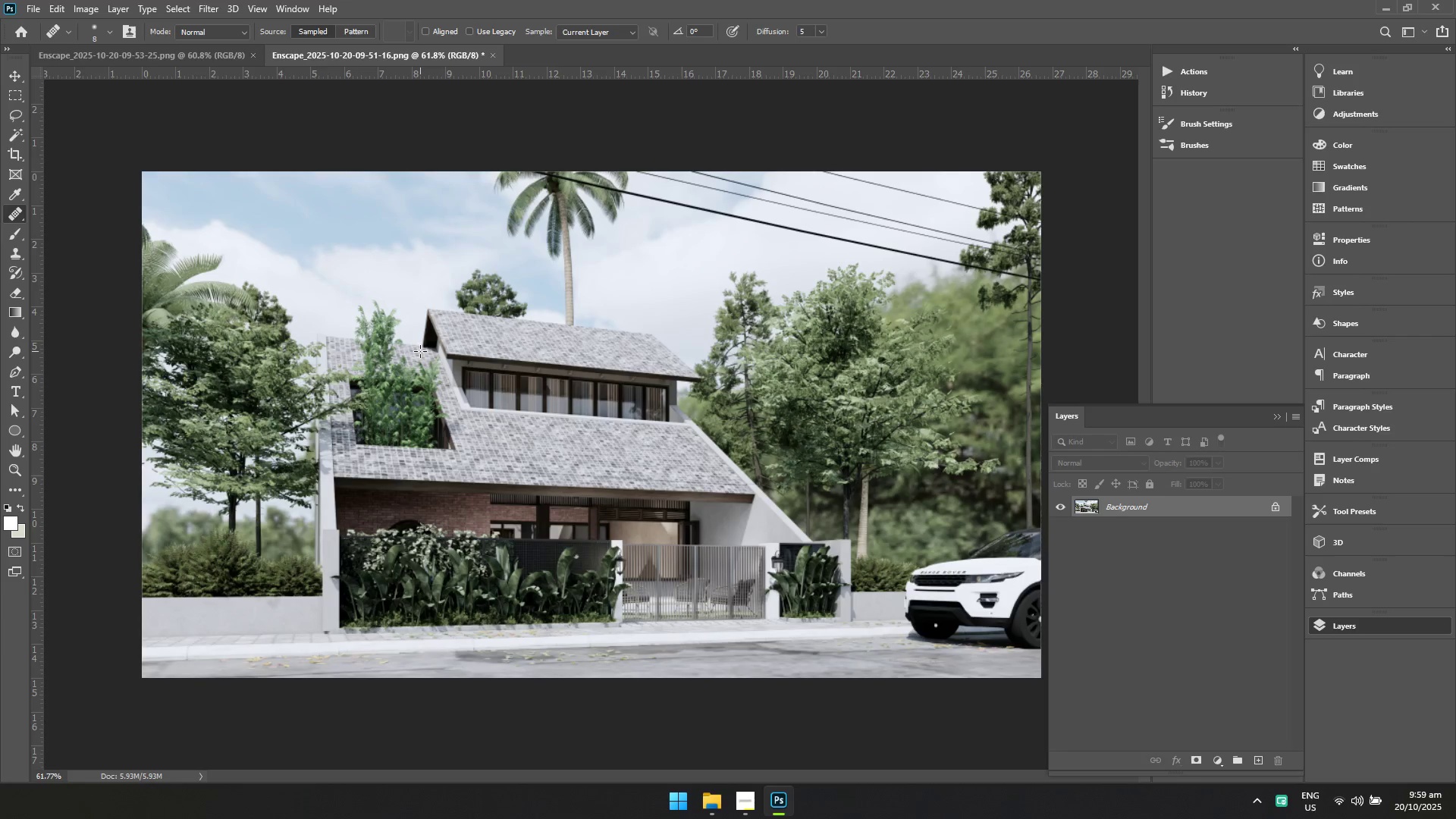 
hold_key(key=Space, duration=0.69)
 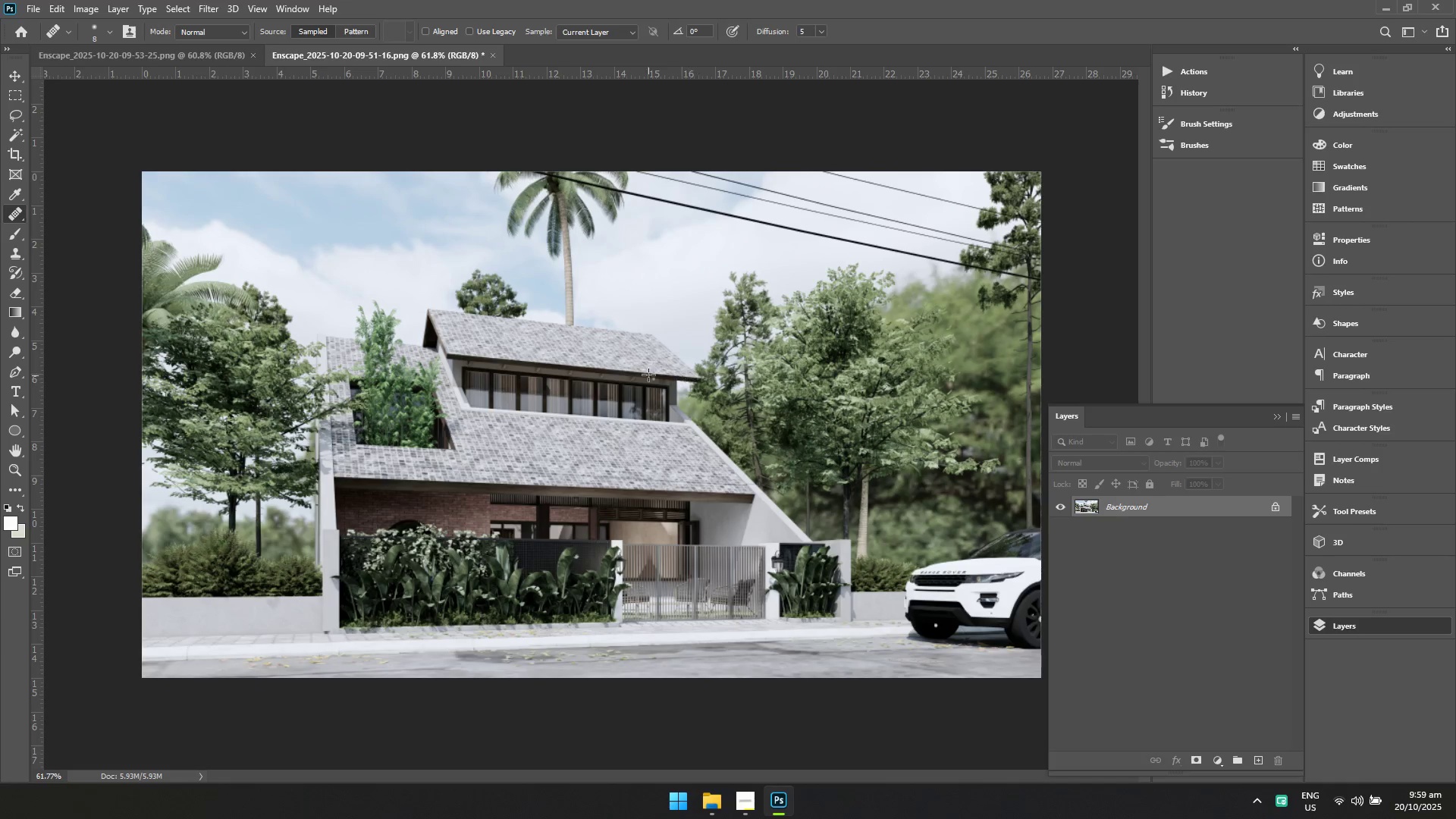 
hold_key(key=ControlLeft, duration=0.53)
 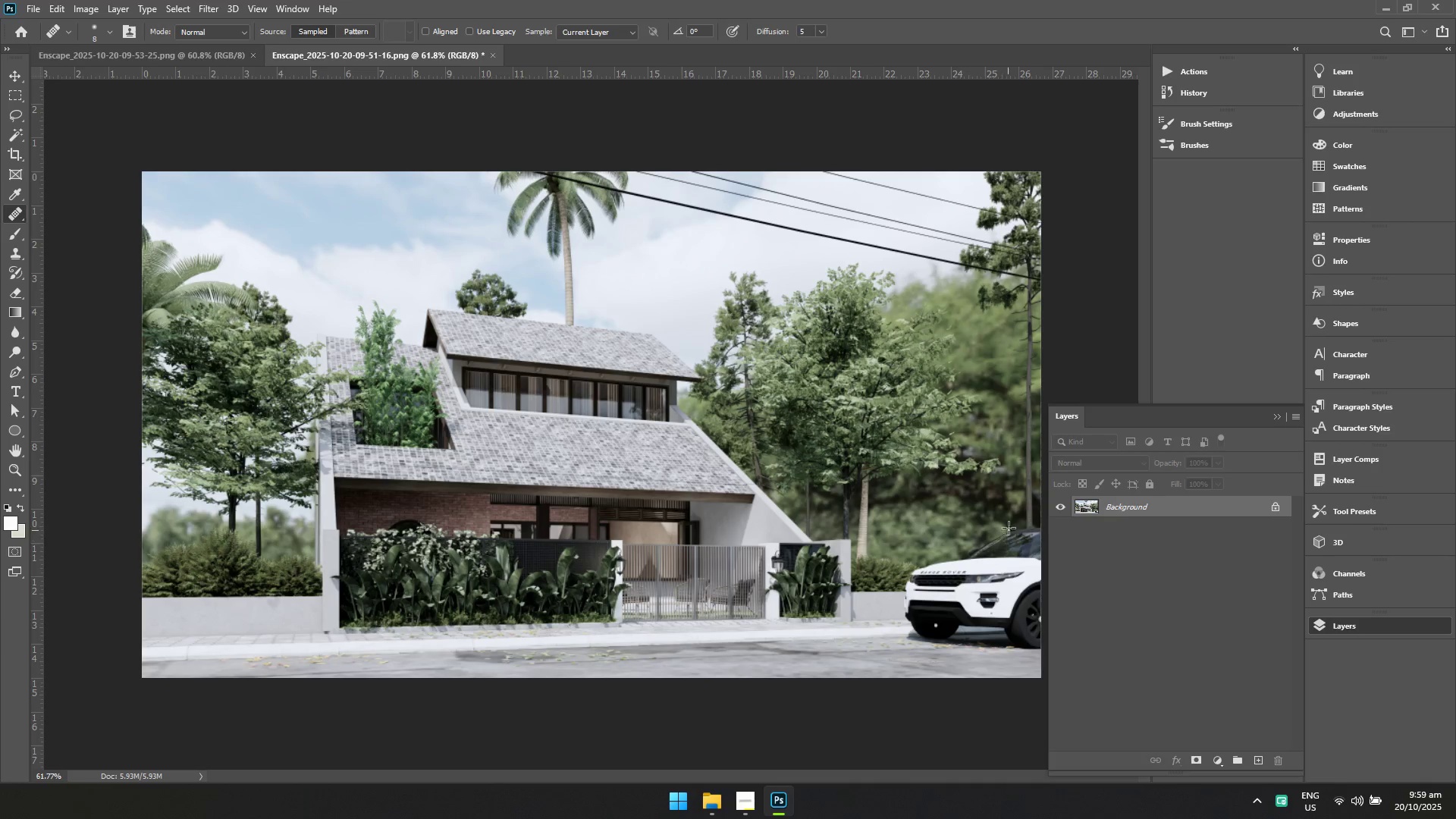 
hold_key(key=ShiftLeft, duration=0.33)
 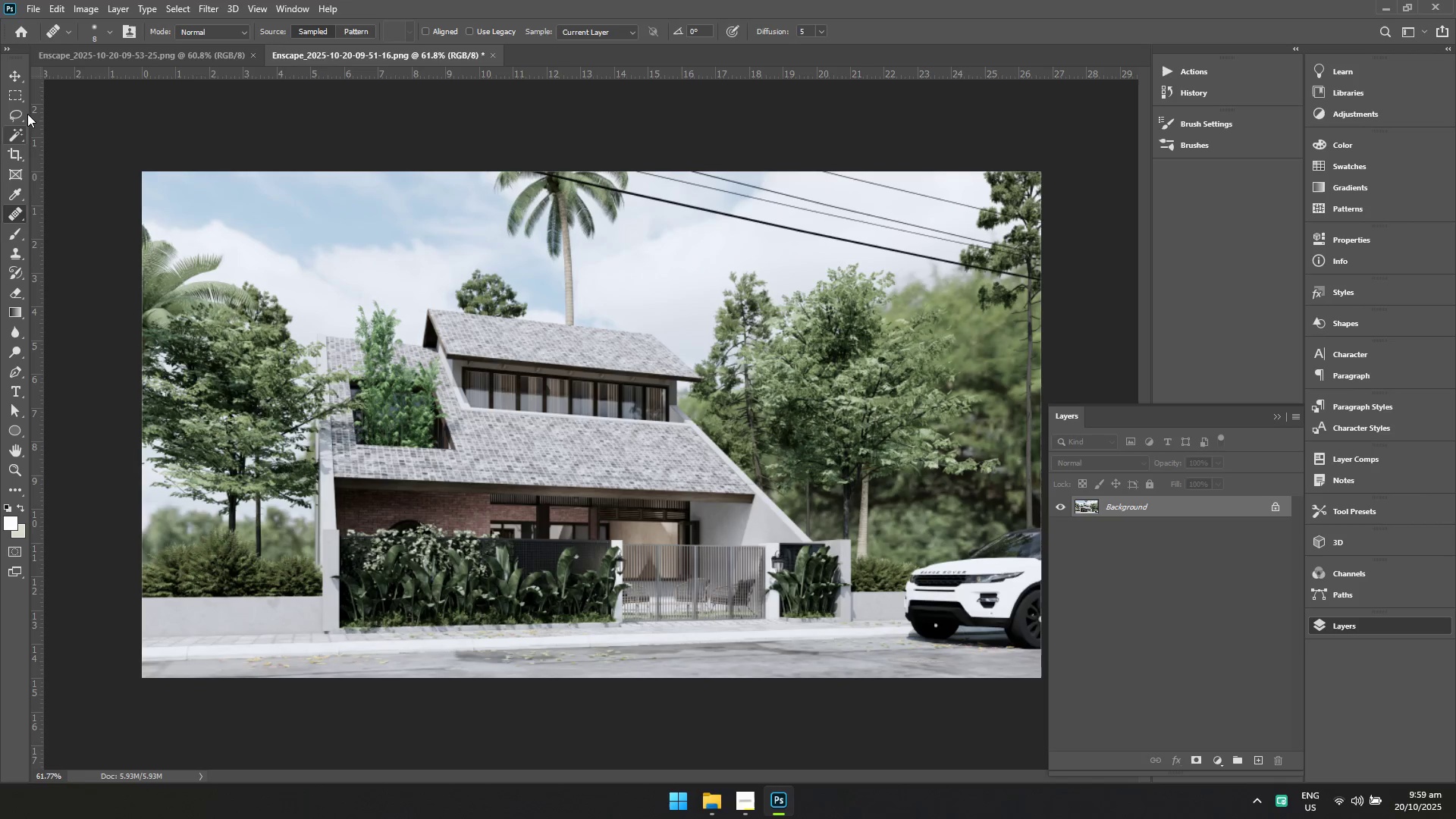 
double_click([19, 112])
 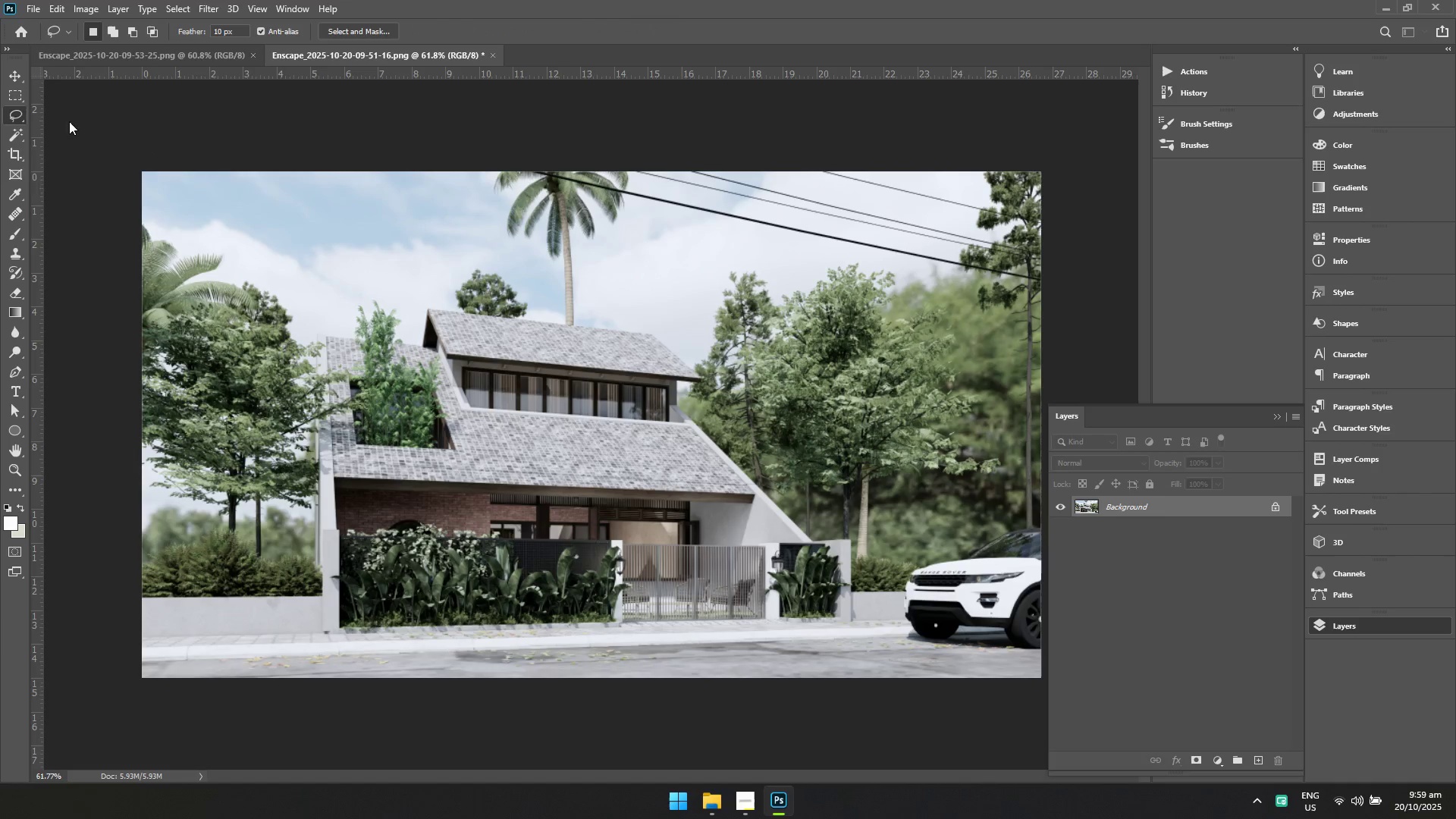 
left_click([67, 121])
 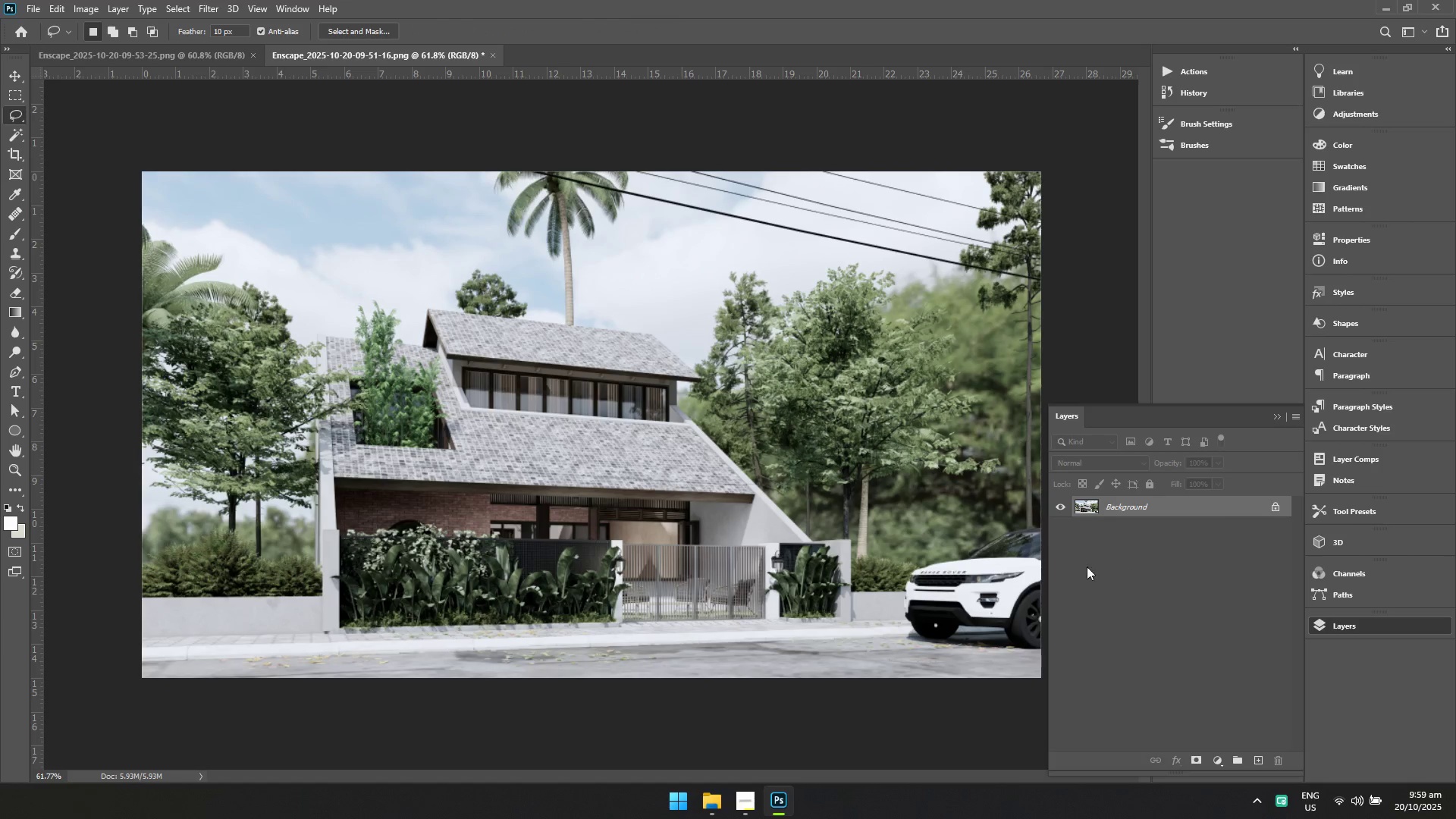 
hold_key(key=ControlLeft, duration=0.34)
 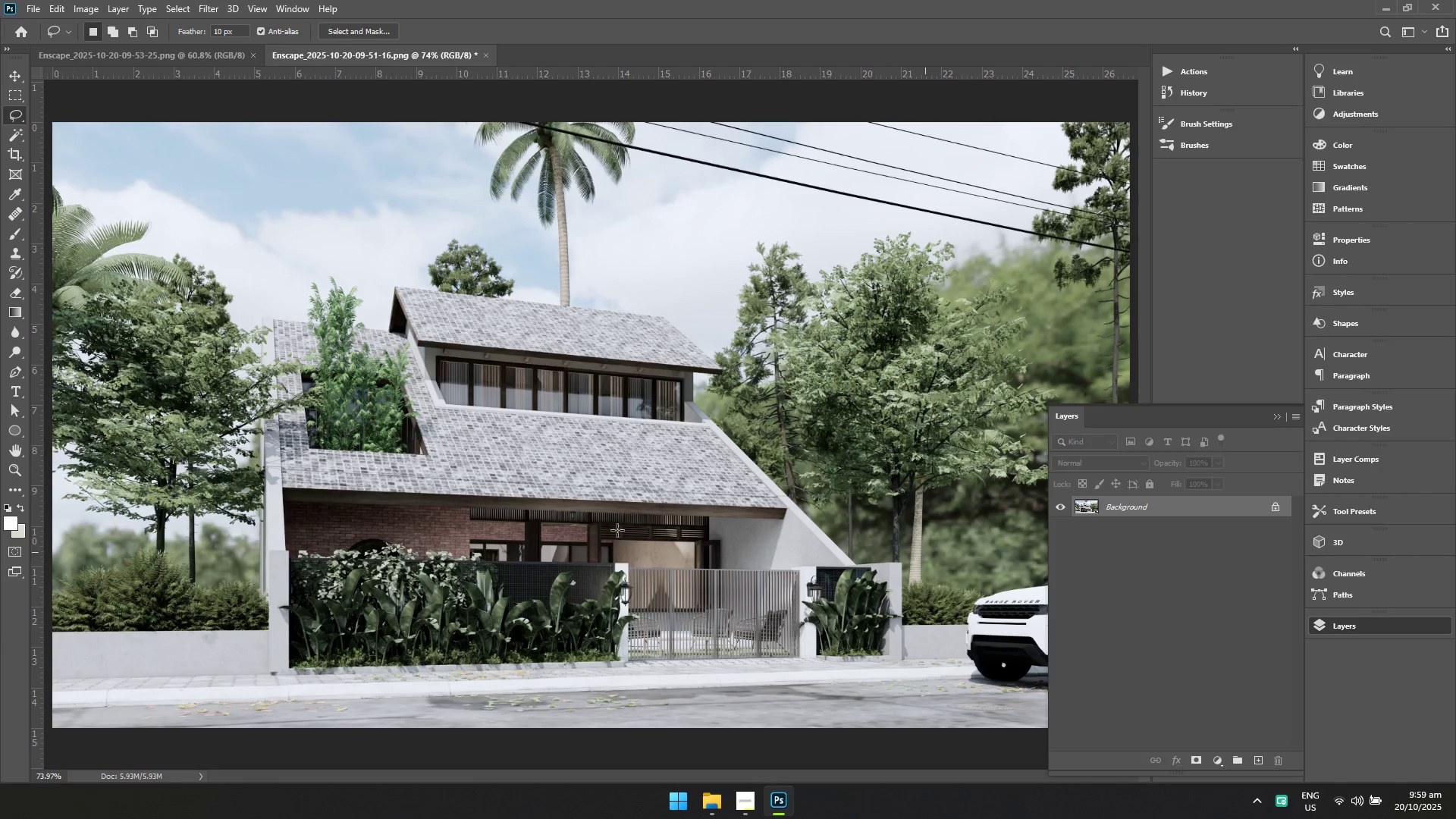 
hold_key(key=Space, duration=0.35)
 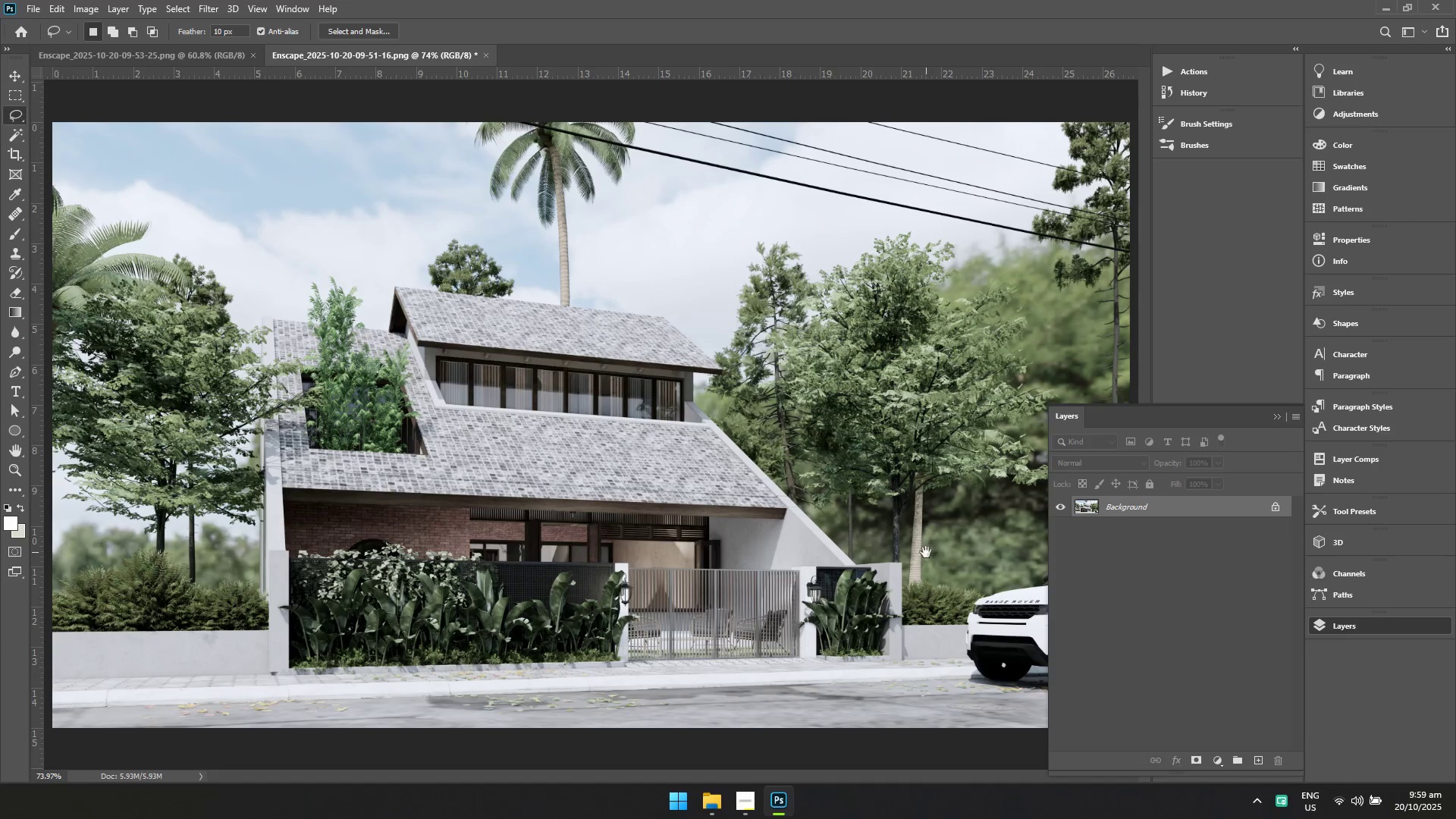 
hold_key(key=Space, duration=0.34)
 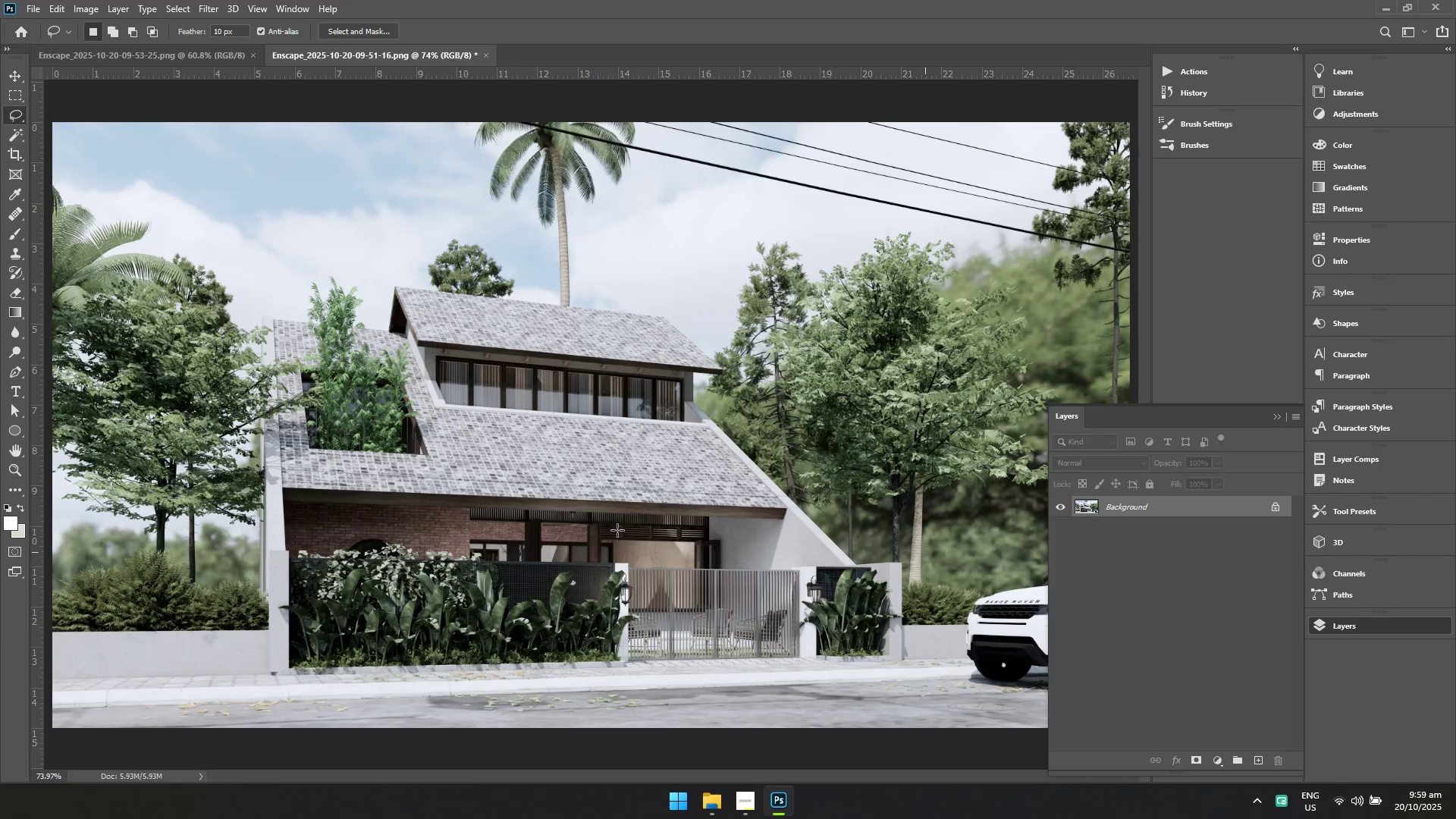 
hold_key(key=ControlLeft, duration=0.41)
 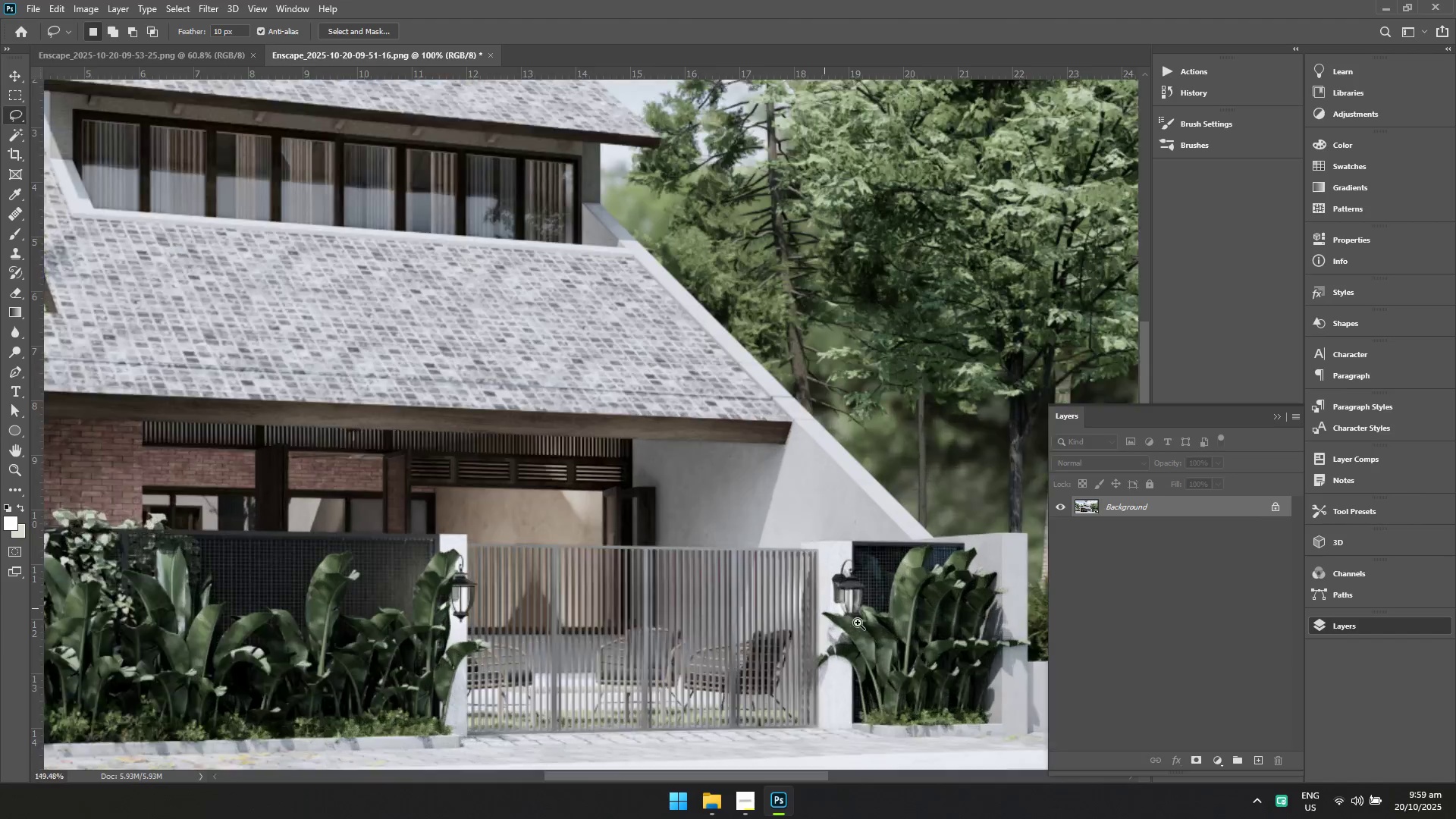 
hold_key(key=Space, duration=0.39)
 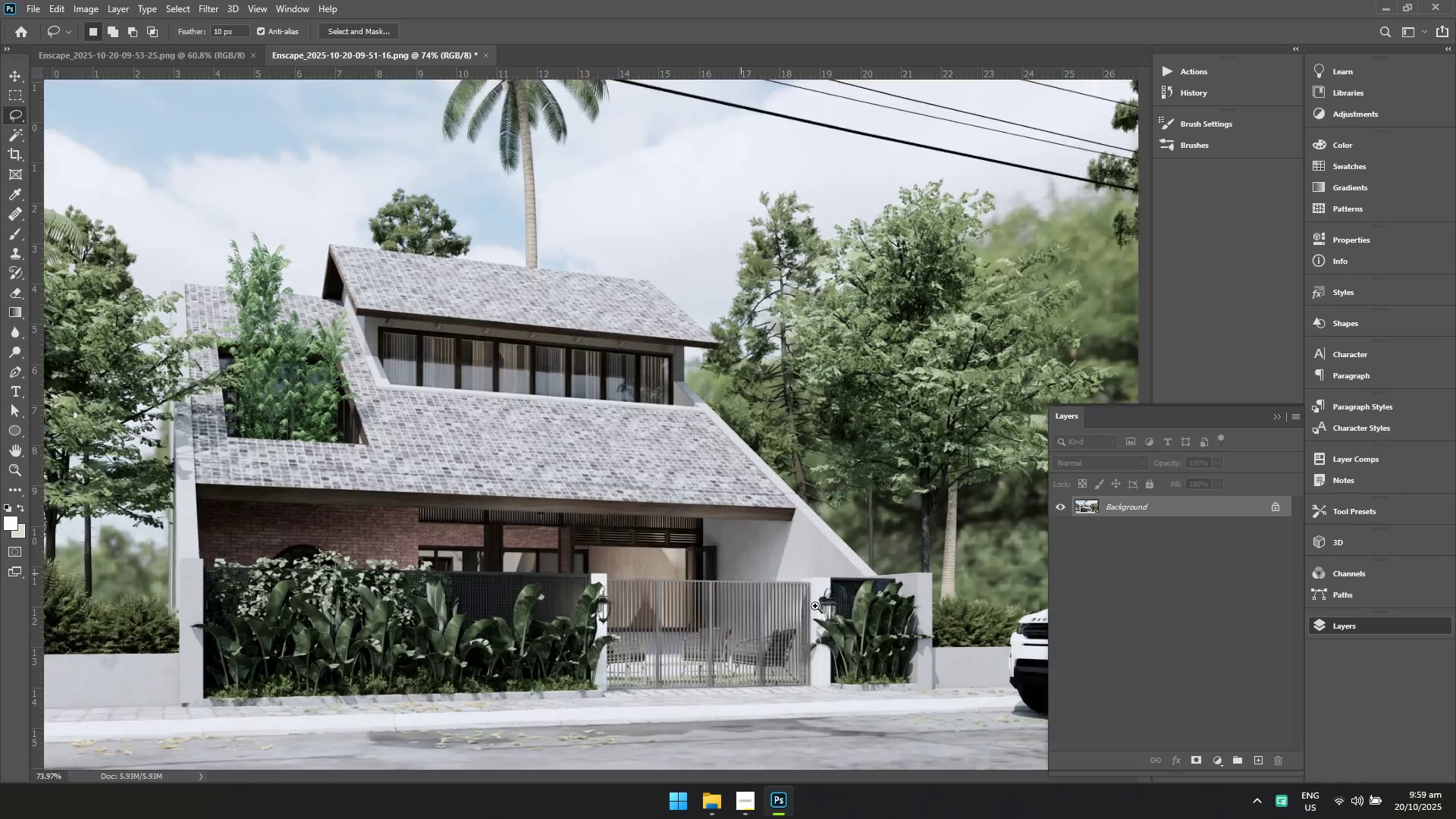 
hold_key(key=ControlLeft, duration=0.48)
 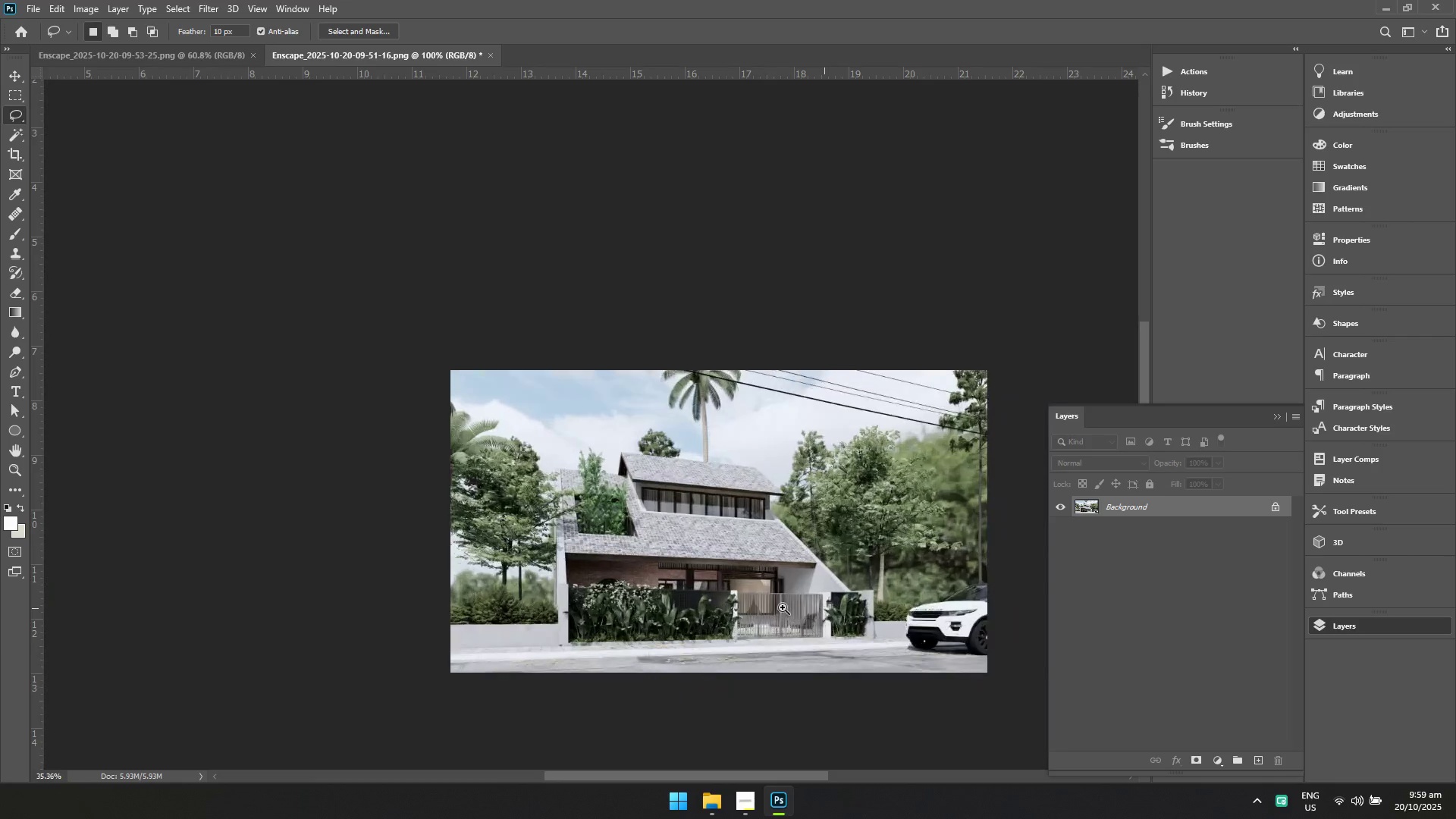 
hold_key(key=Space, duration=1.24)
 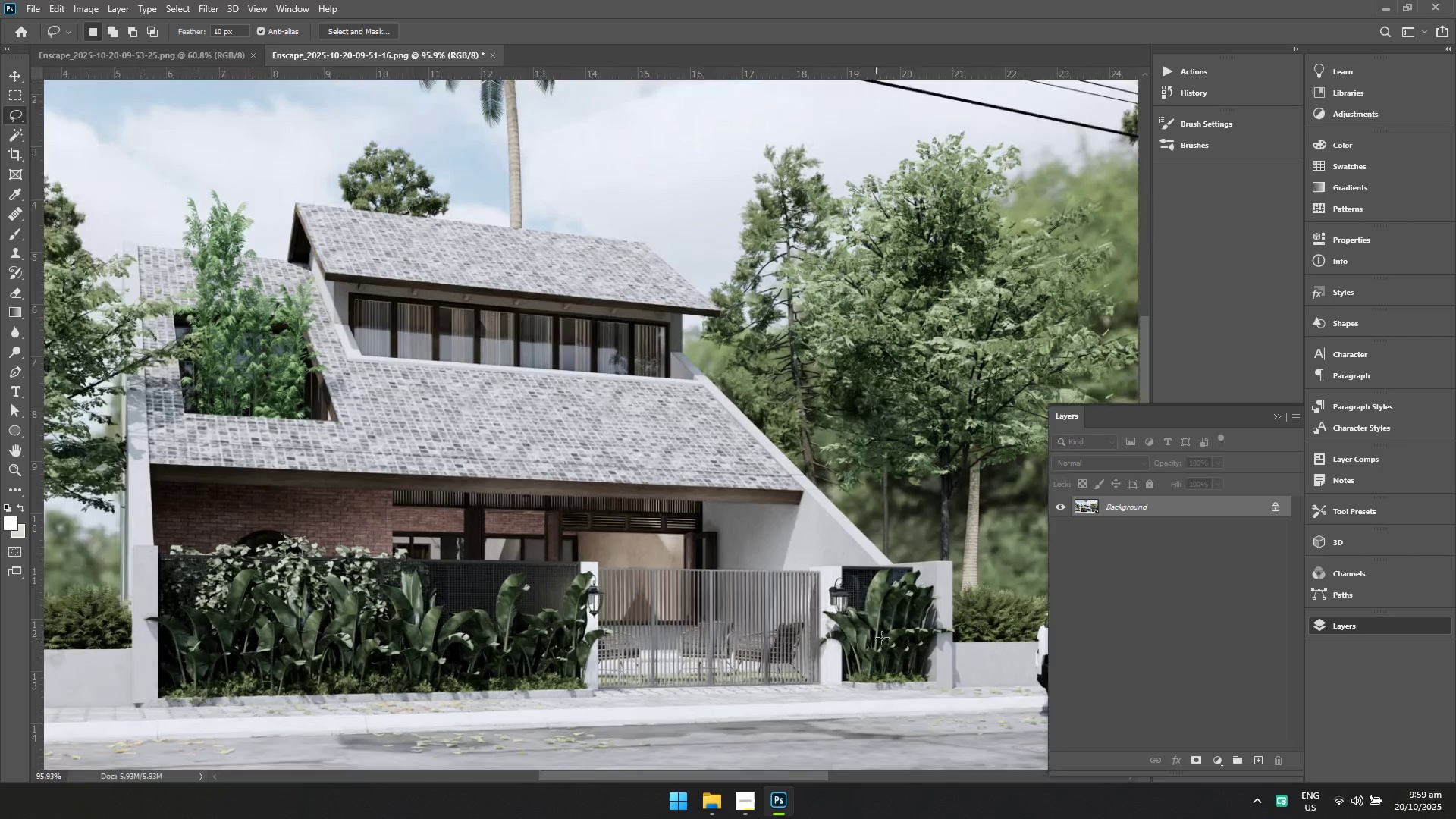 
hold_key(key=Space, duration=0.44)
 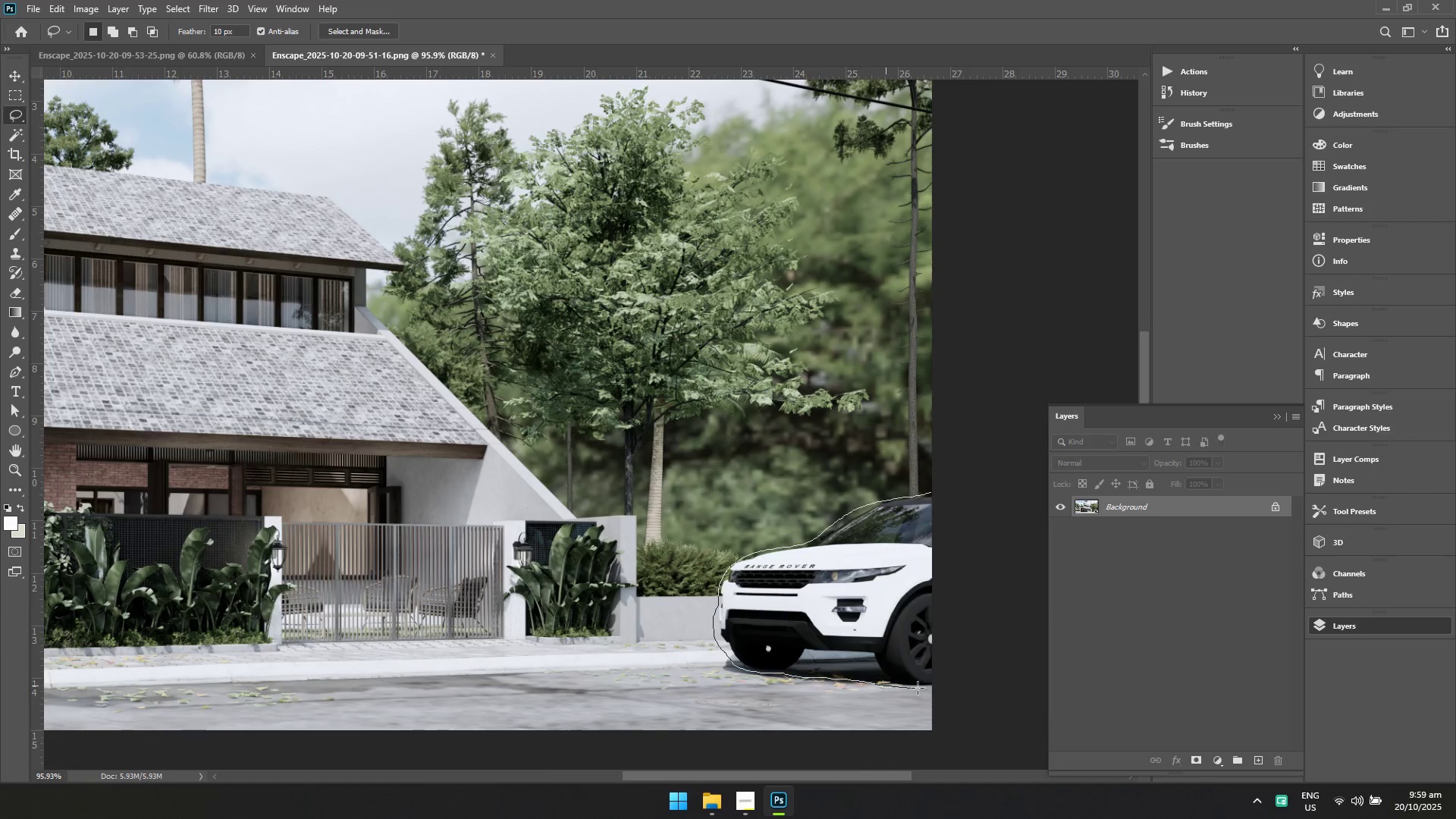 
wait(7.59)
 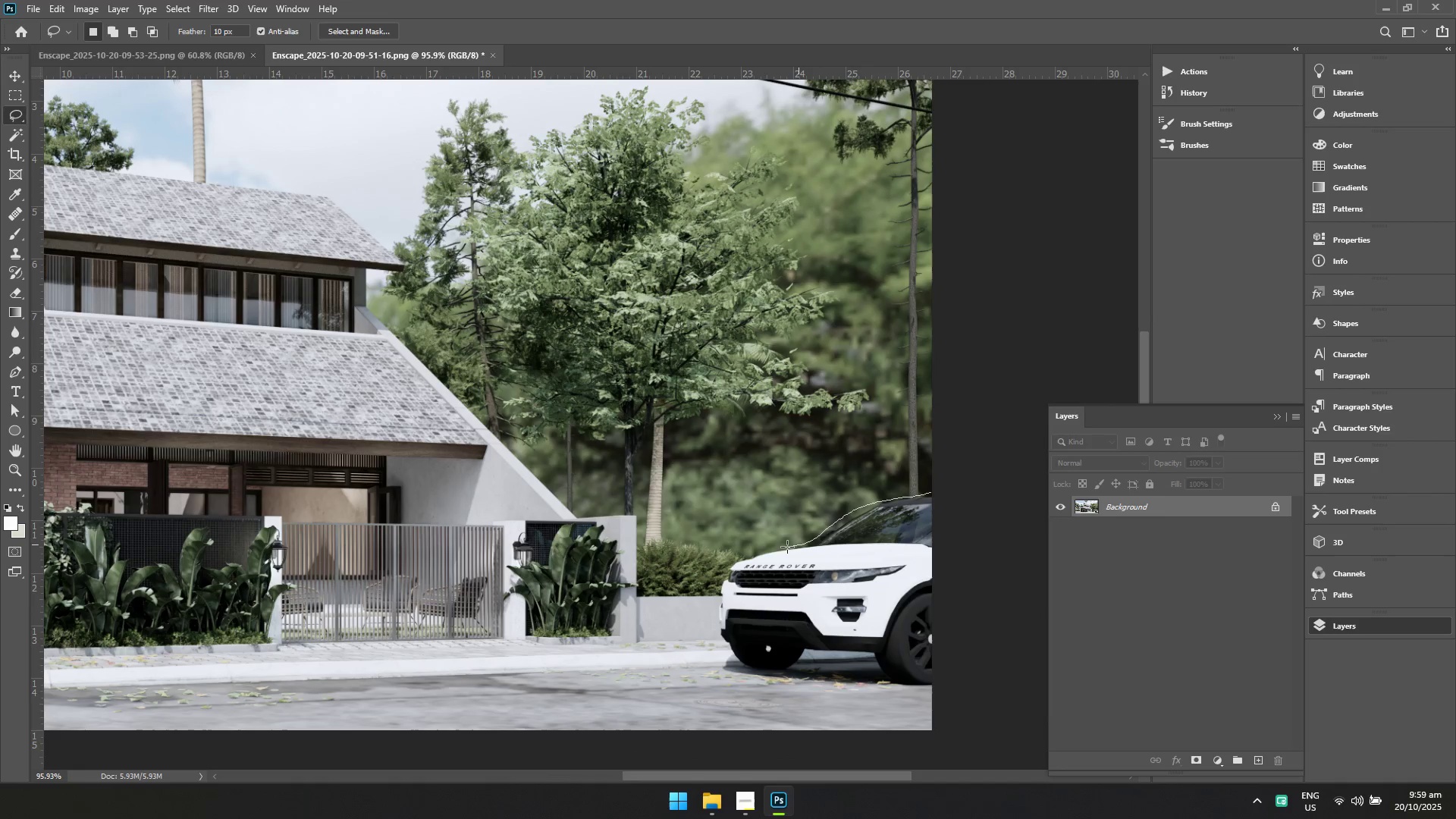 
left_click([216, 14])
 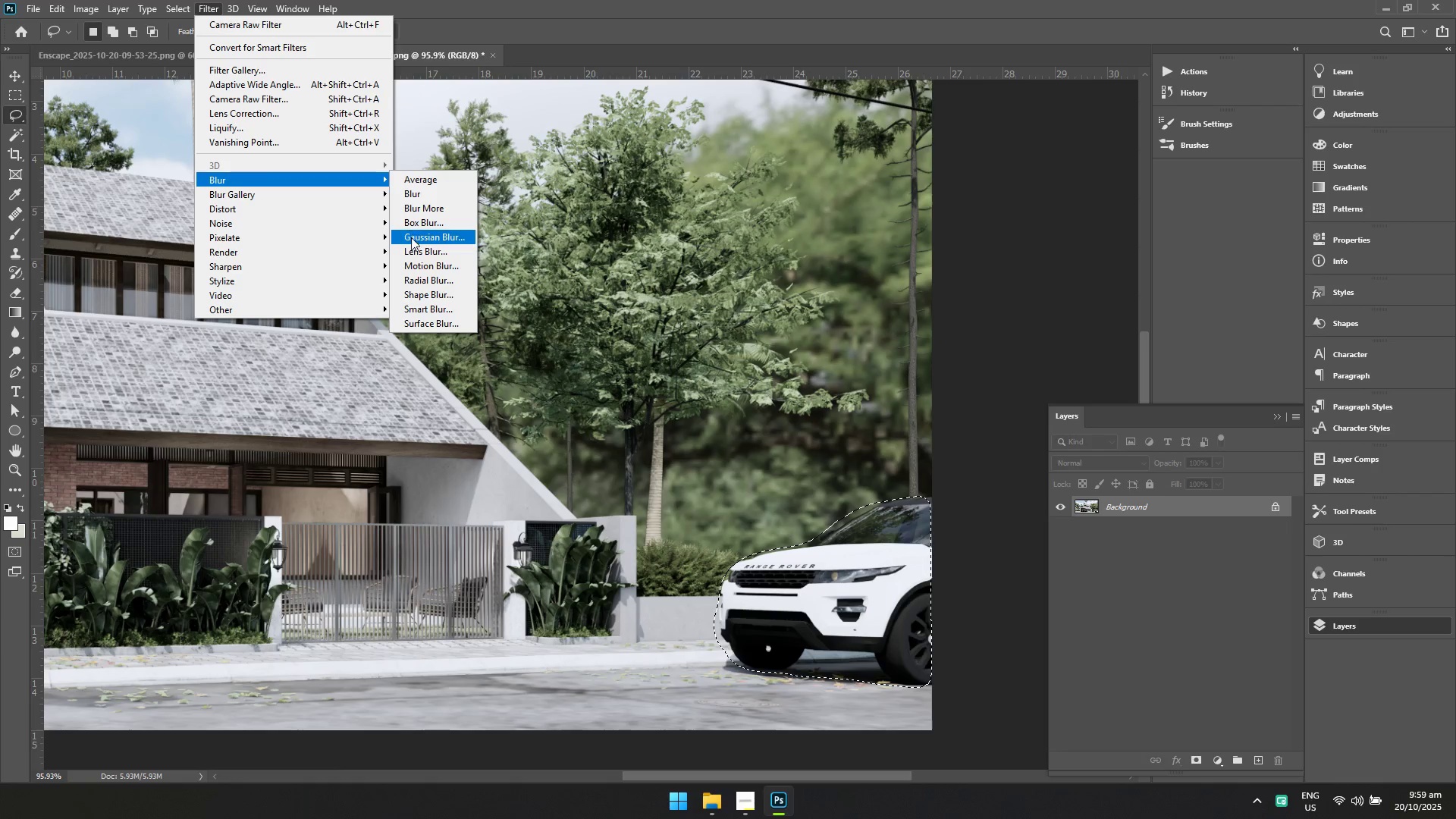 
left_click([418, 264])
 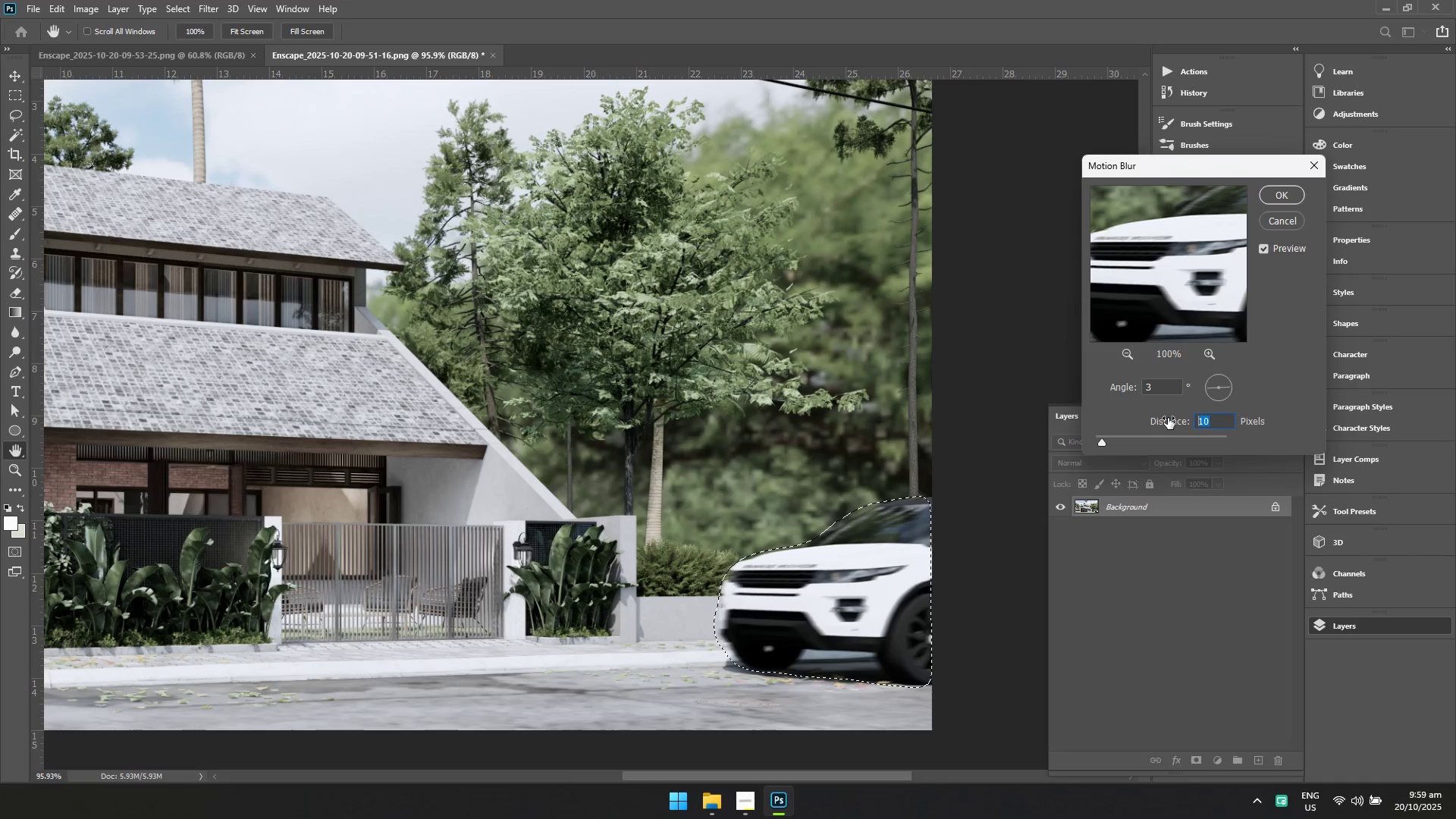 
type(70)
 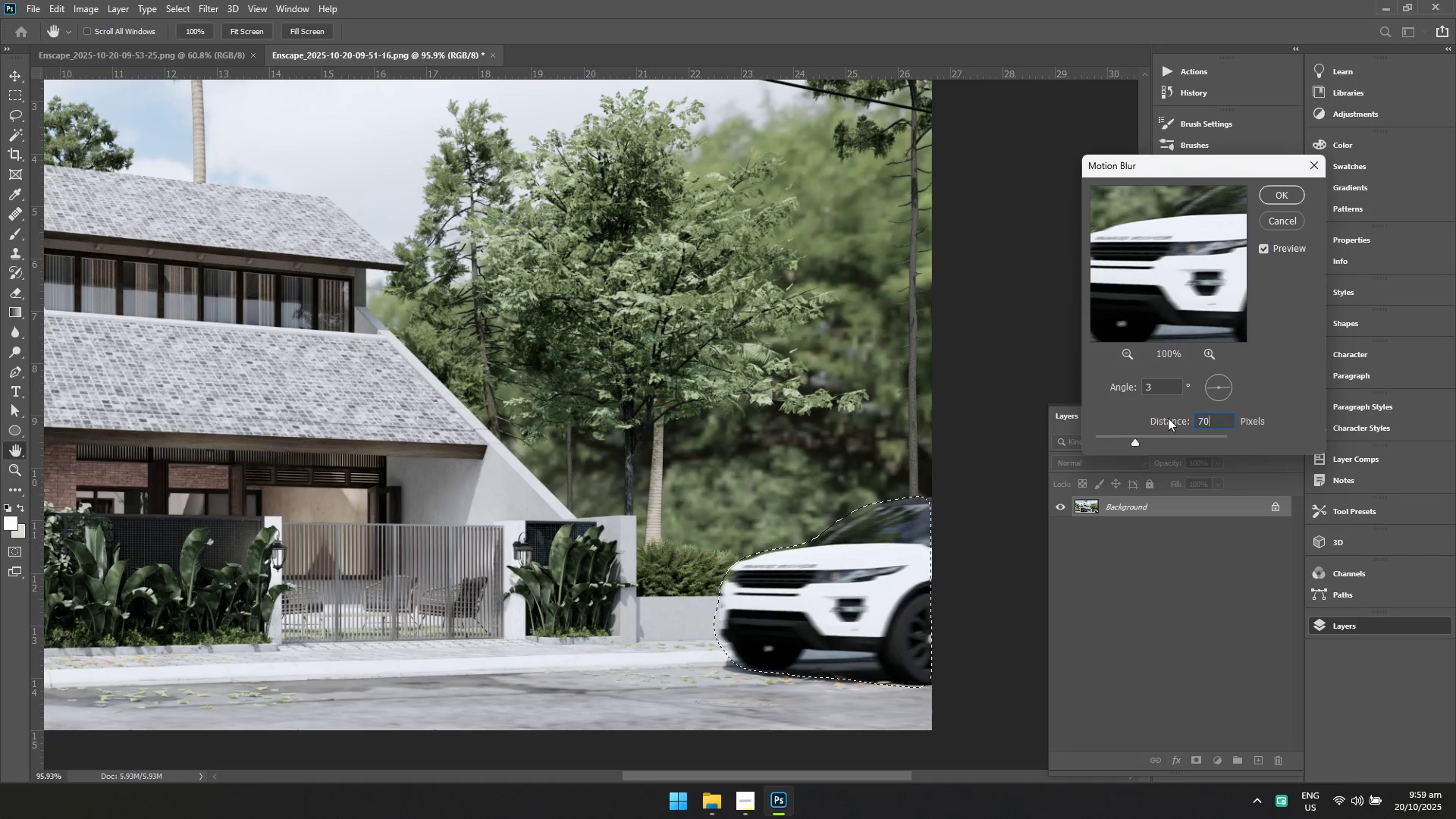 
key(Enter)
 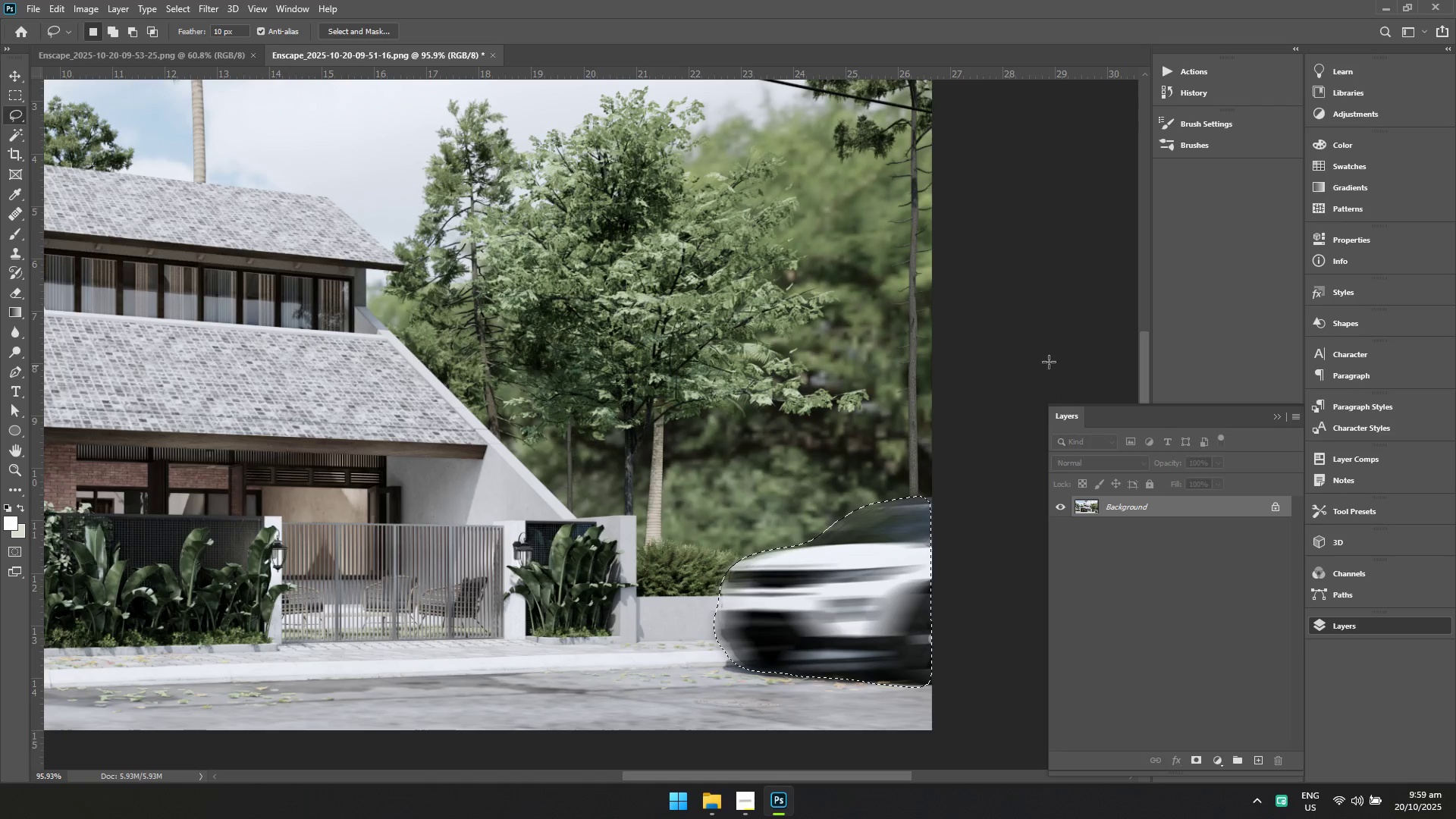 
right_click([814, 386])
 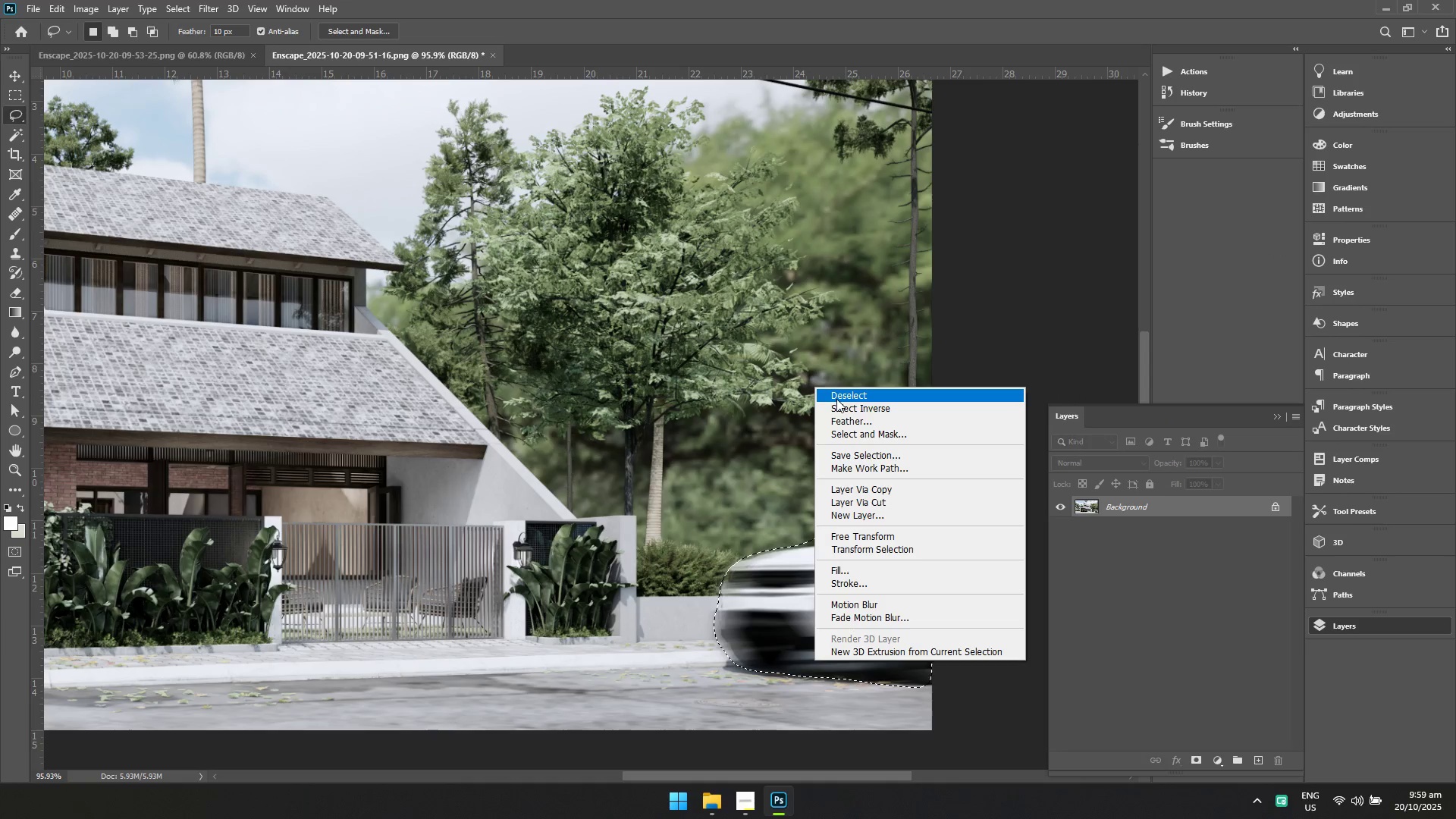 
left_click([836, 399])
 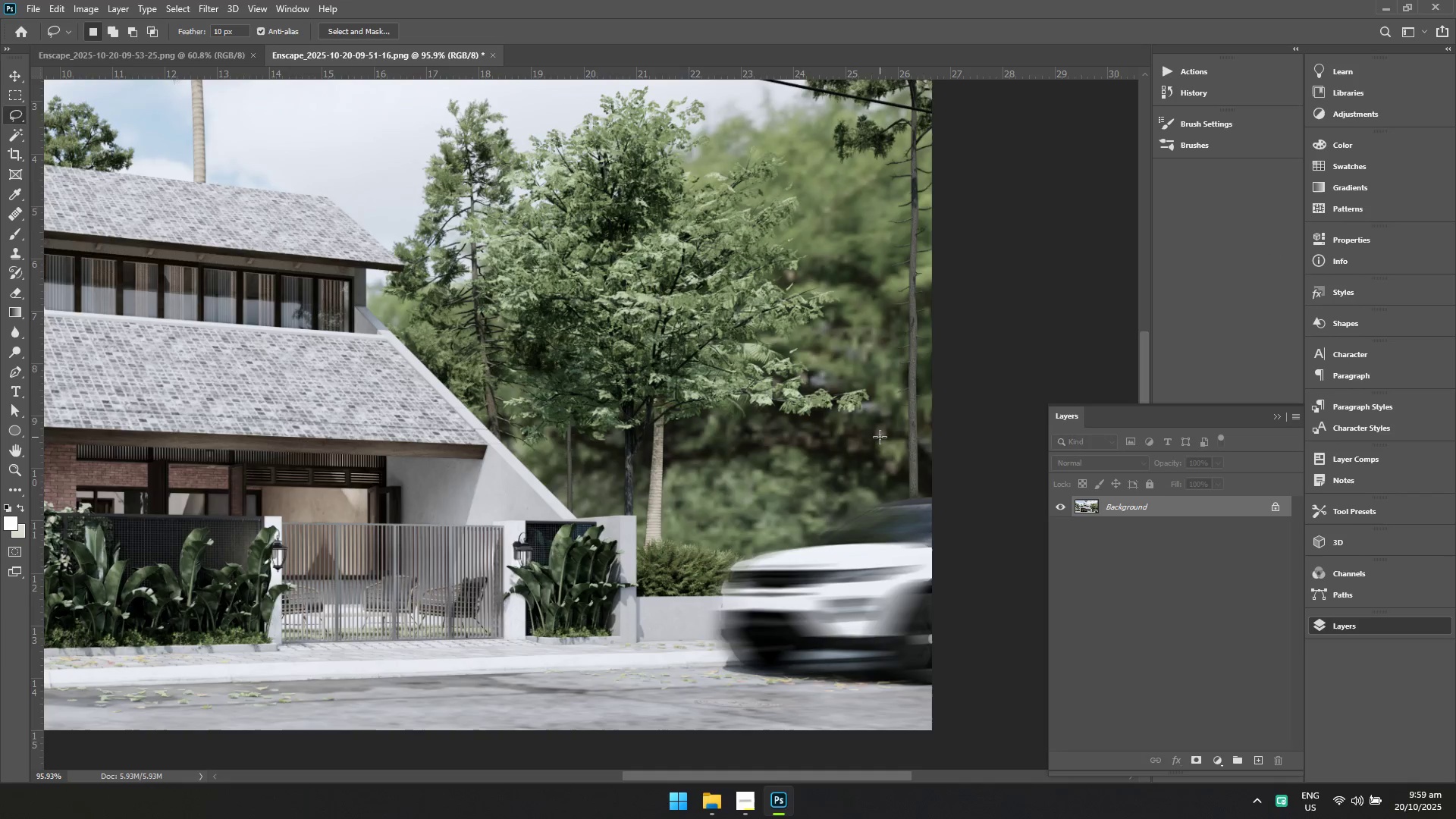 
hold_key(key=ControlLeft, duration=0.75)
 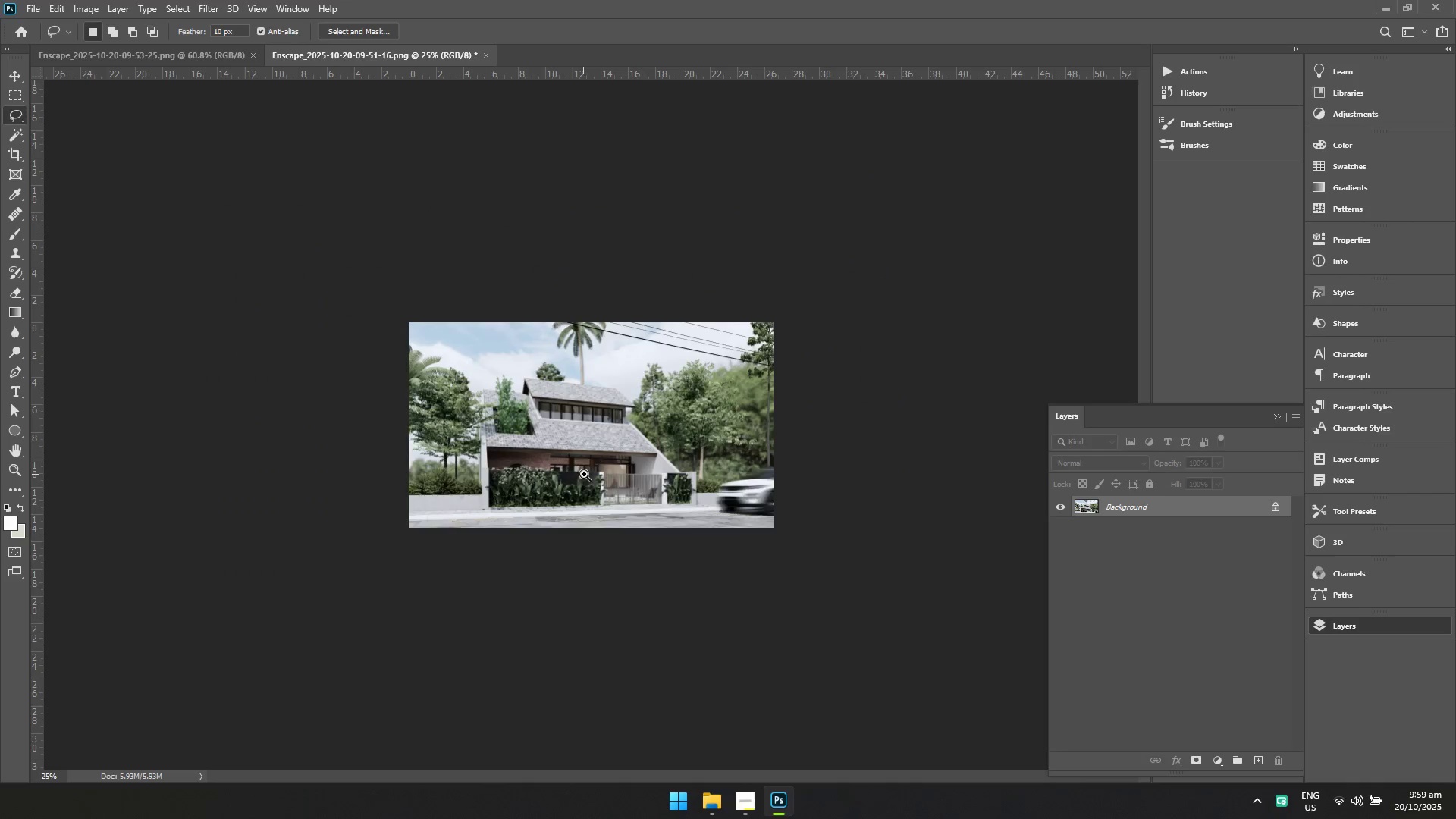 
hold_key(key=Space, duration=0.71)
 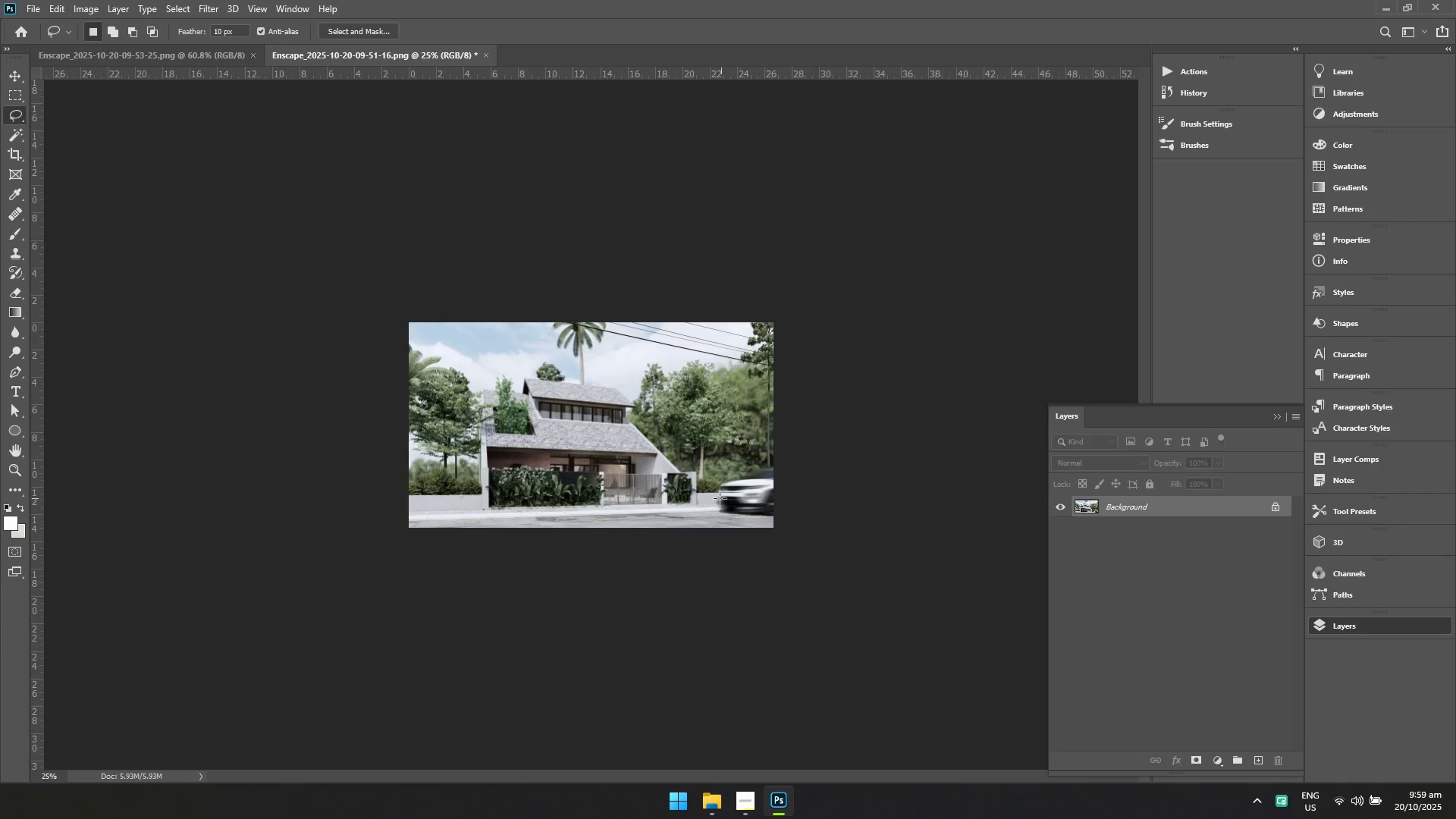 
hold_key(key=ControlLeft, duration=1.12)
 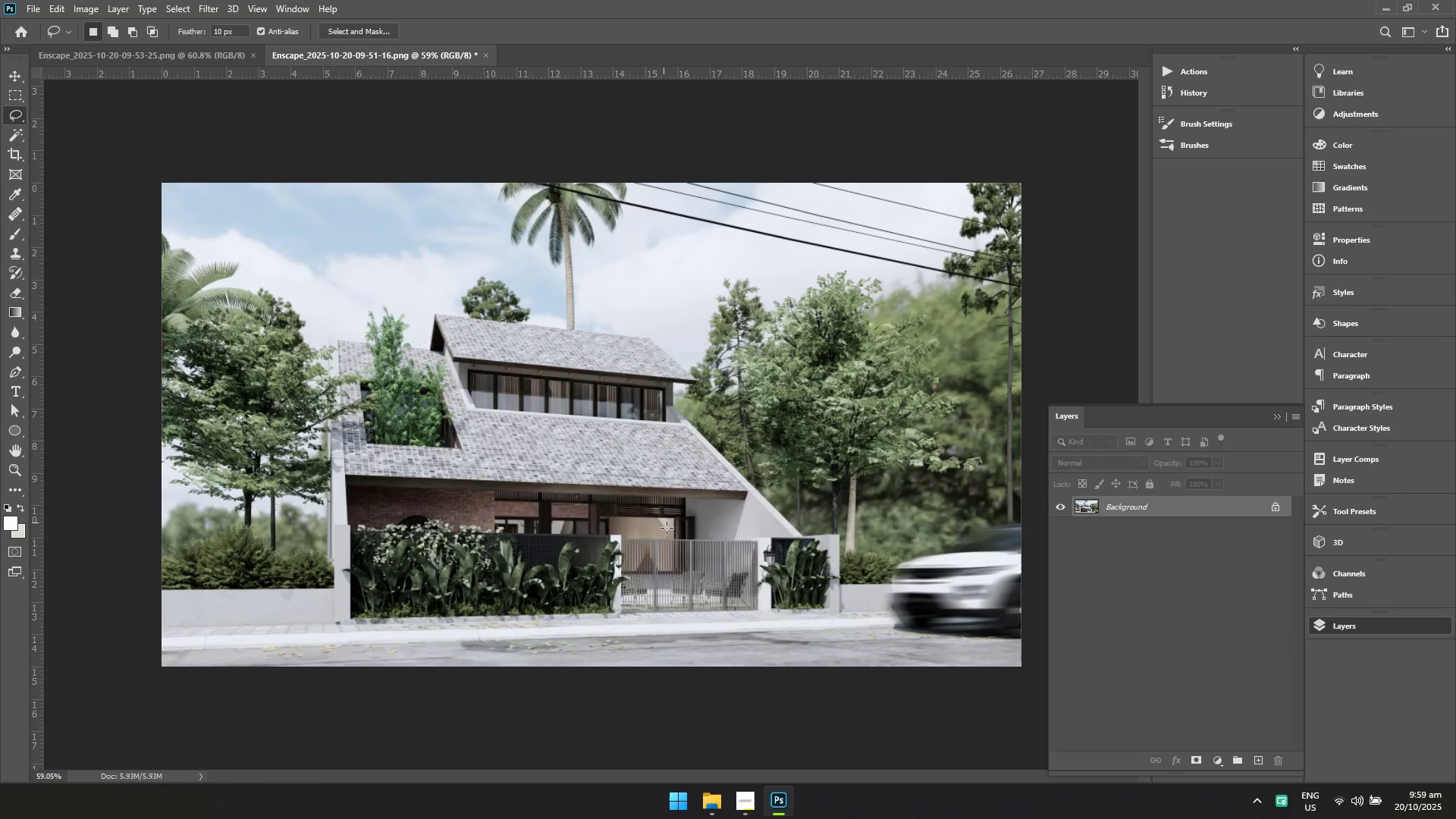 
hold_key(key=Space, duration=1.04)
 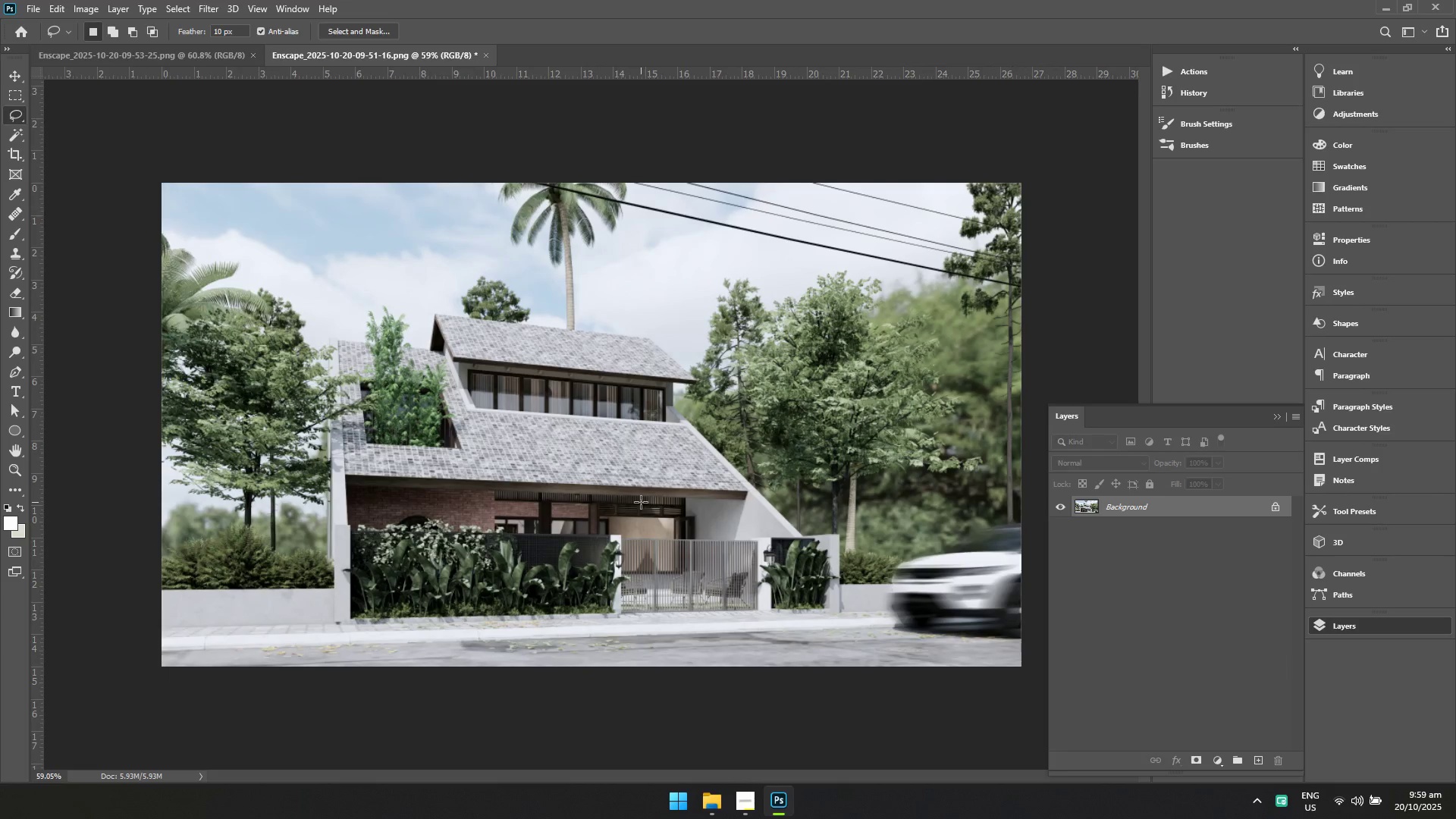 
key(Control+ControlLeft)
 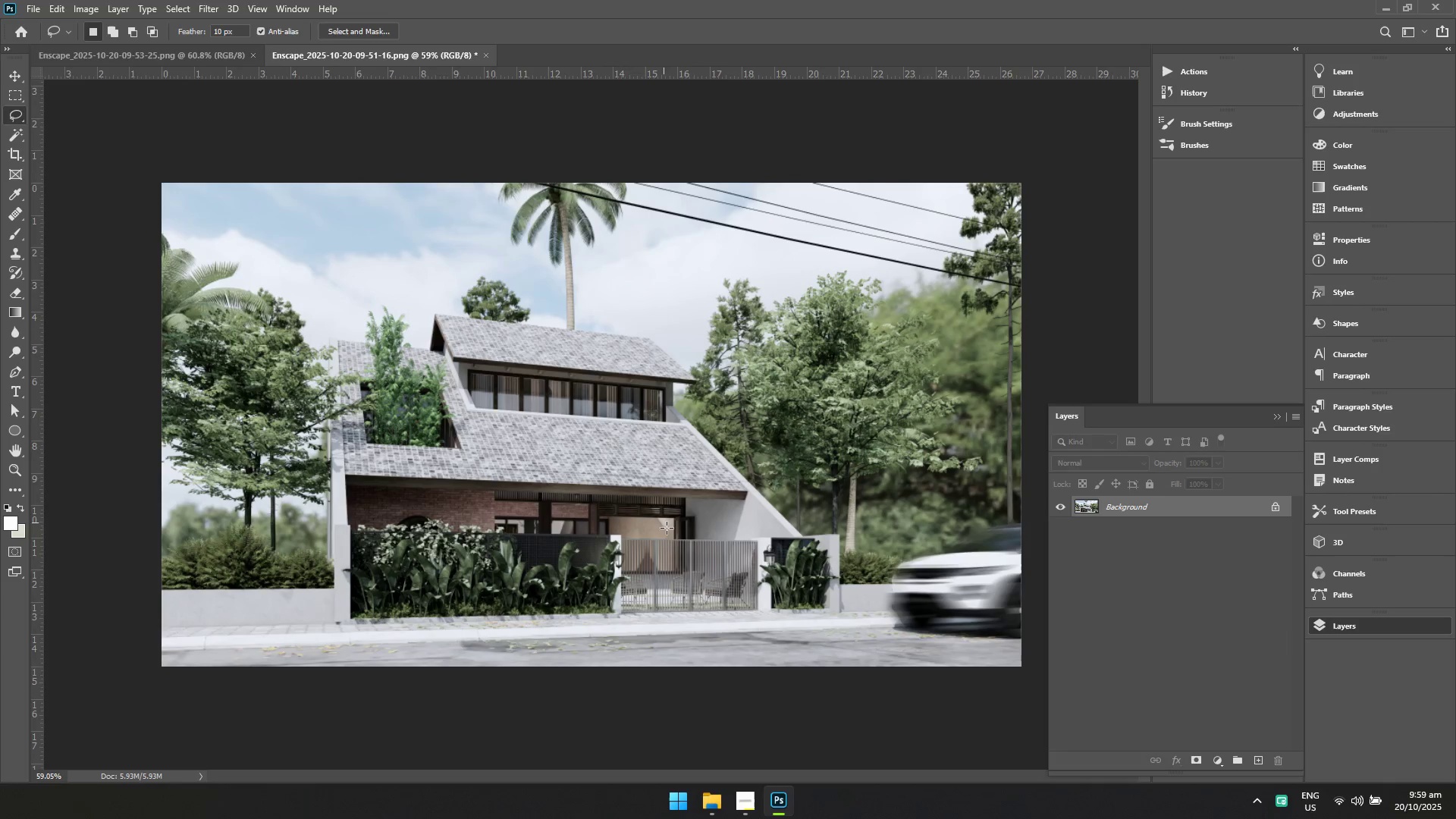 
key(Alt+AltLeft)
 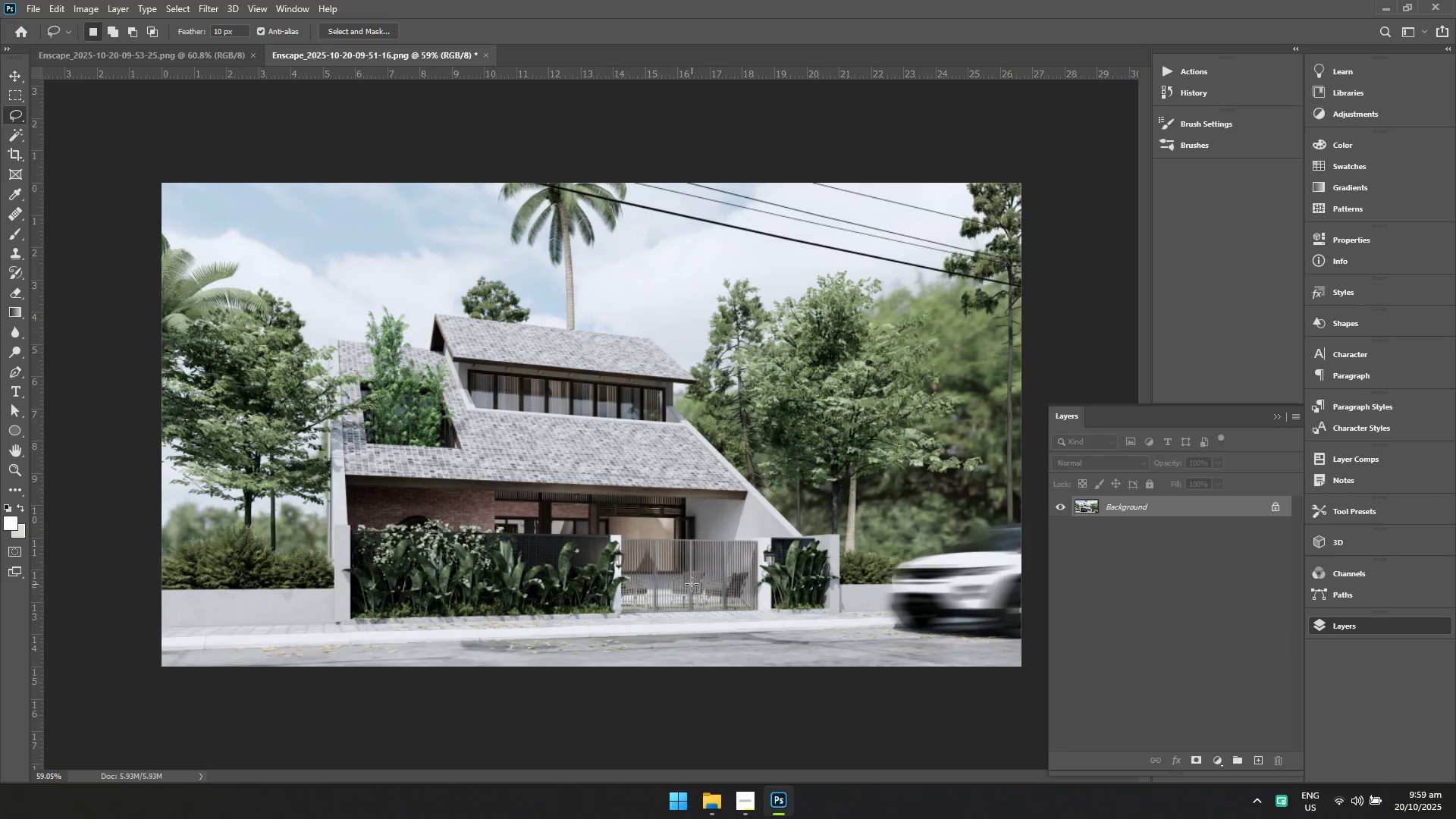 
key(Alt+Tab)